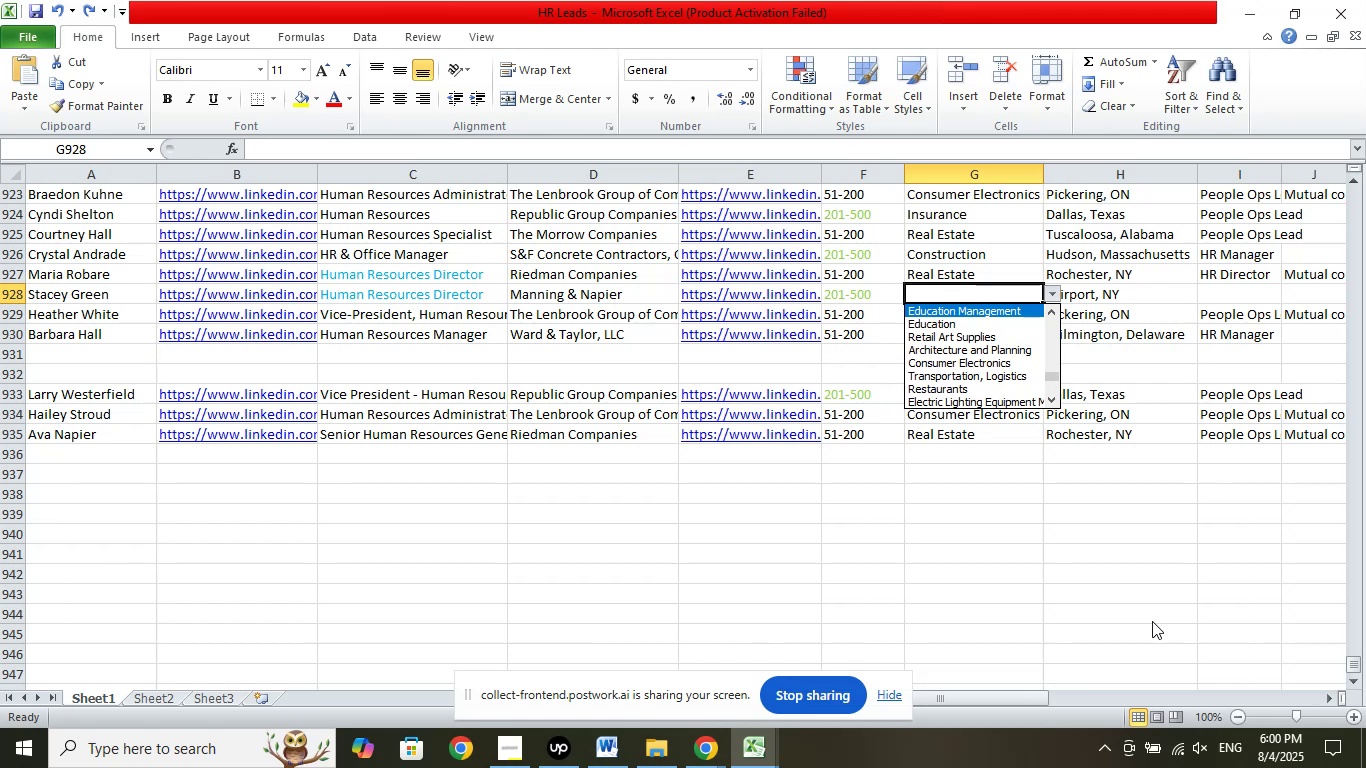 
key(ArrowUp)
 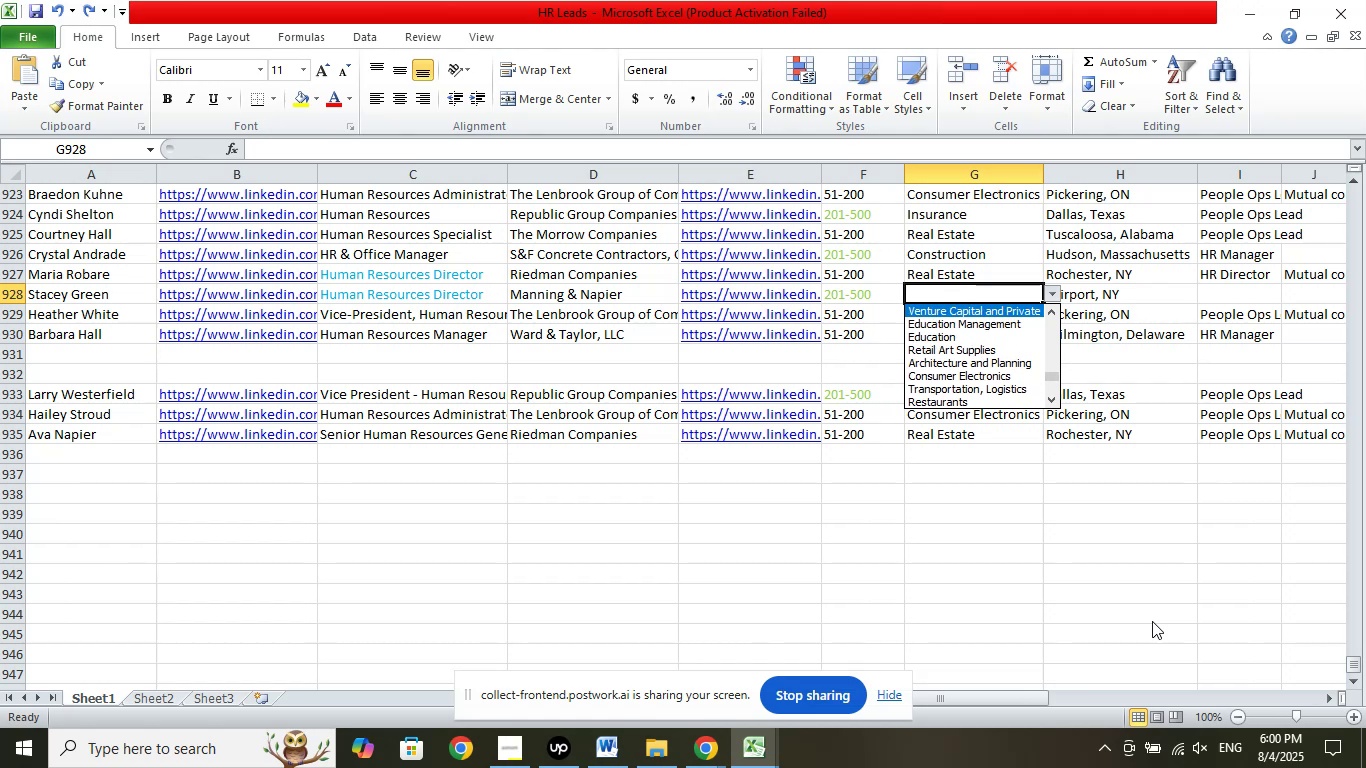 
key(ArrowUp)
 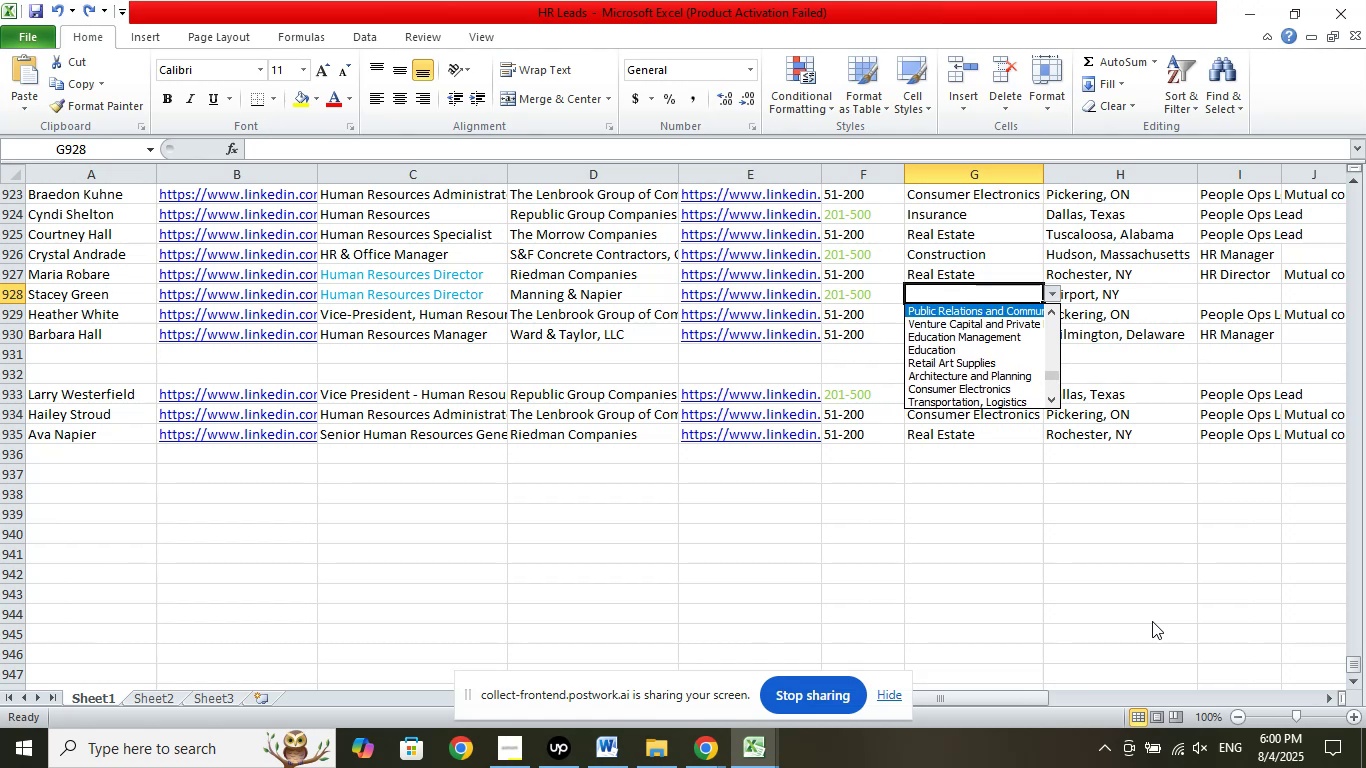 
key(ArrowUp)
 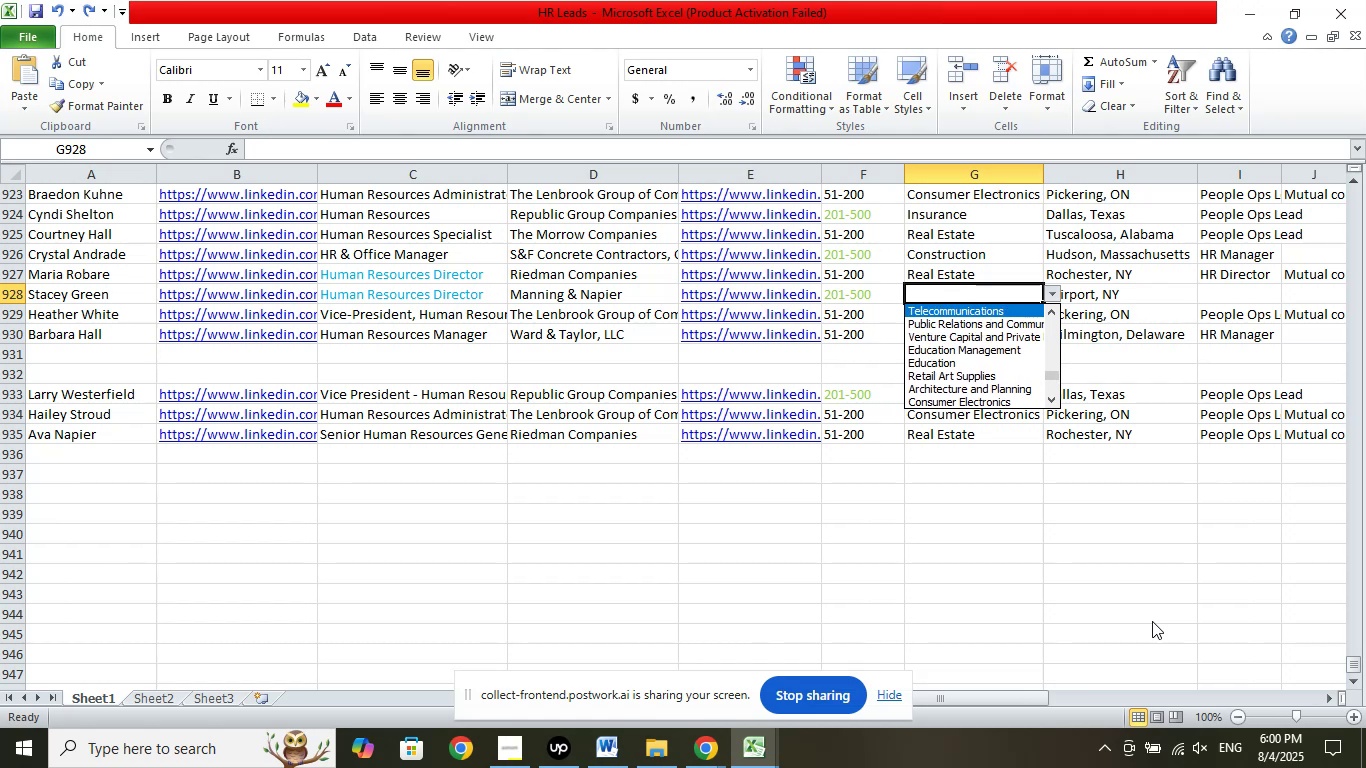 
key(ArrowUp)
 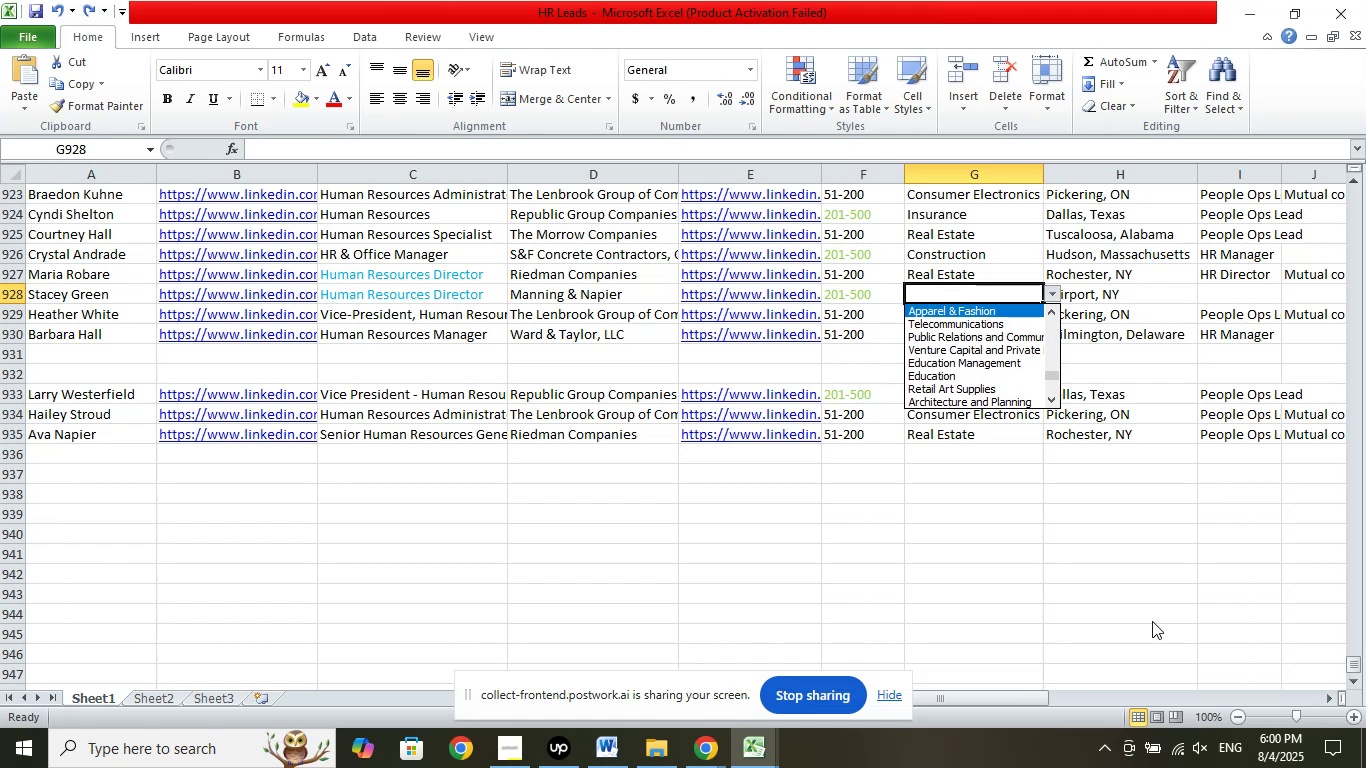 
key(ArrowUp)
 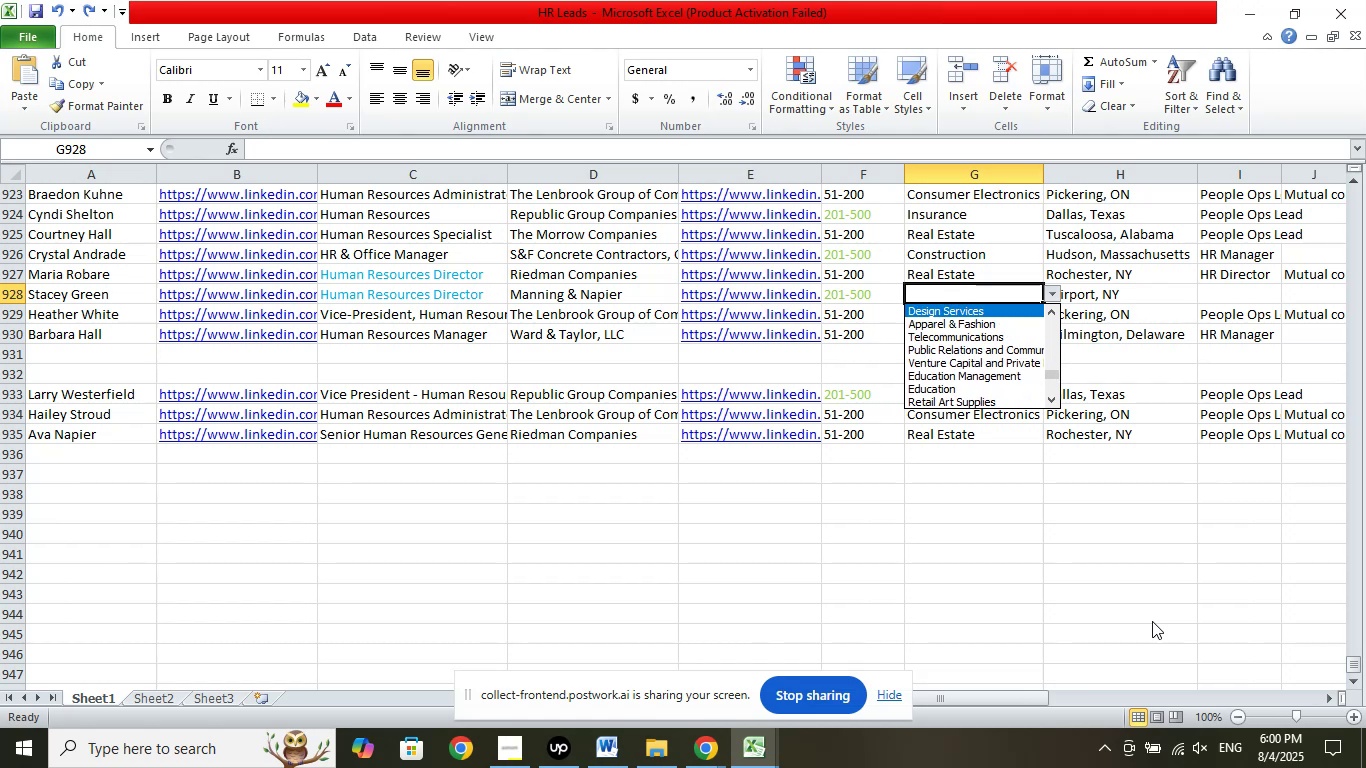 
key(ArrowUp)
 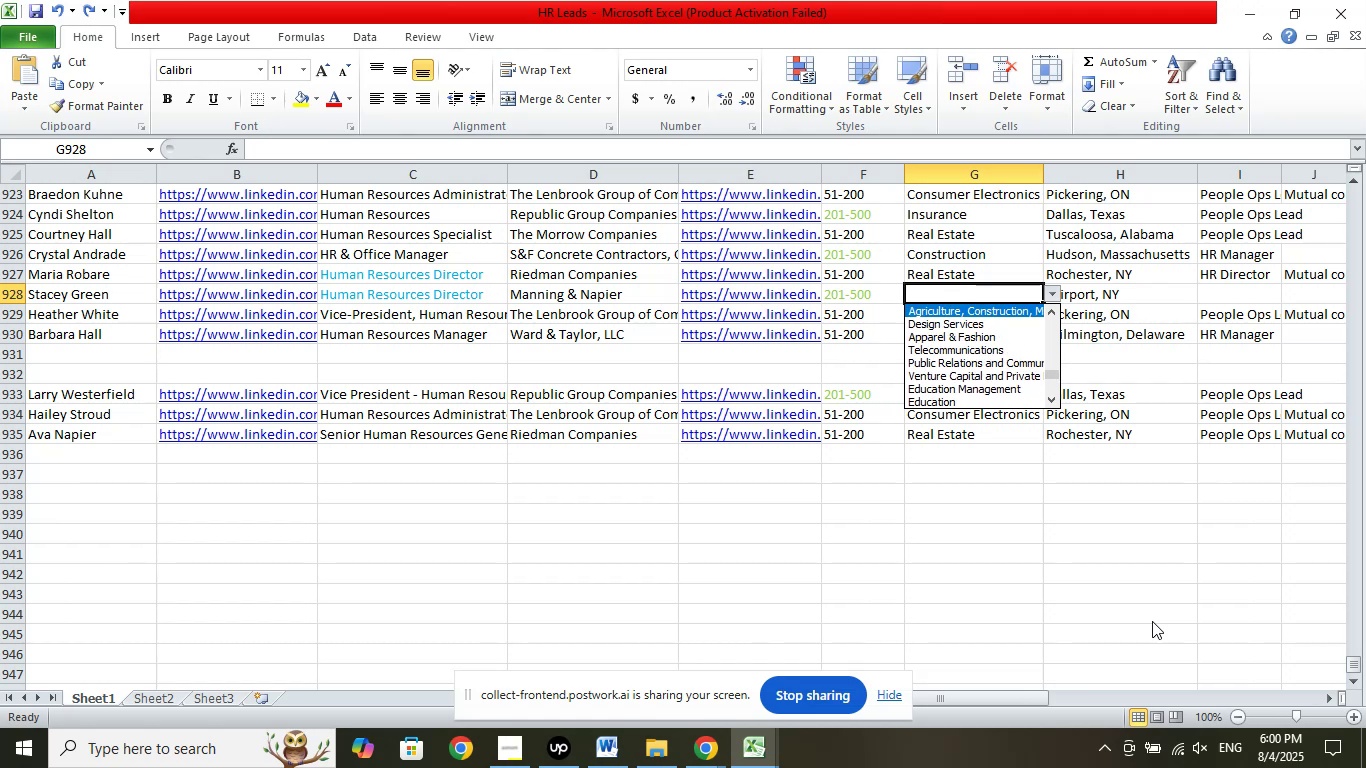 
key(ArrowUp)
 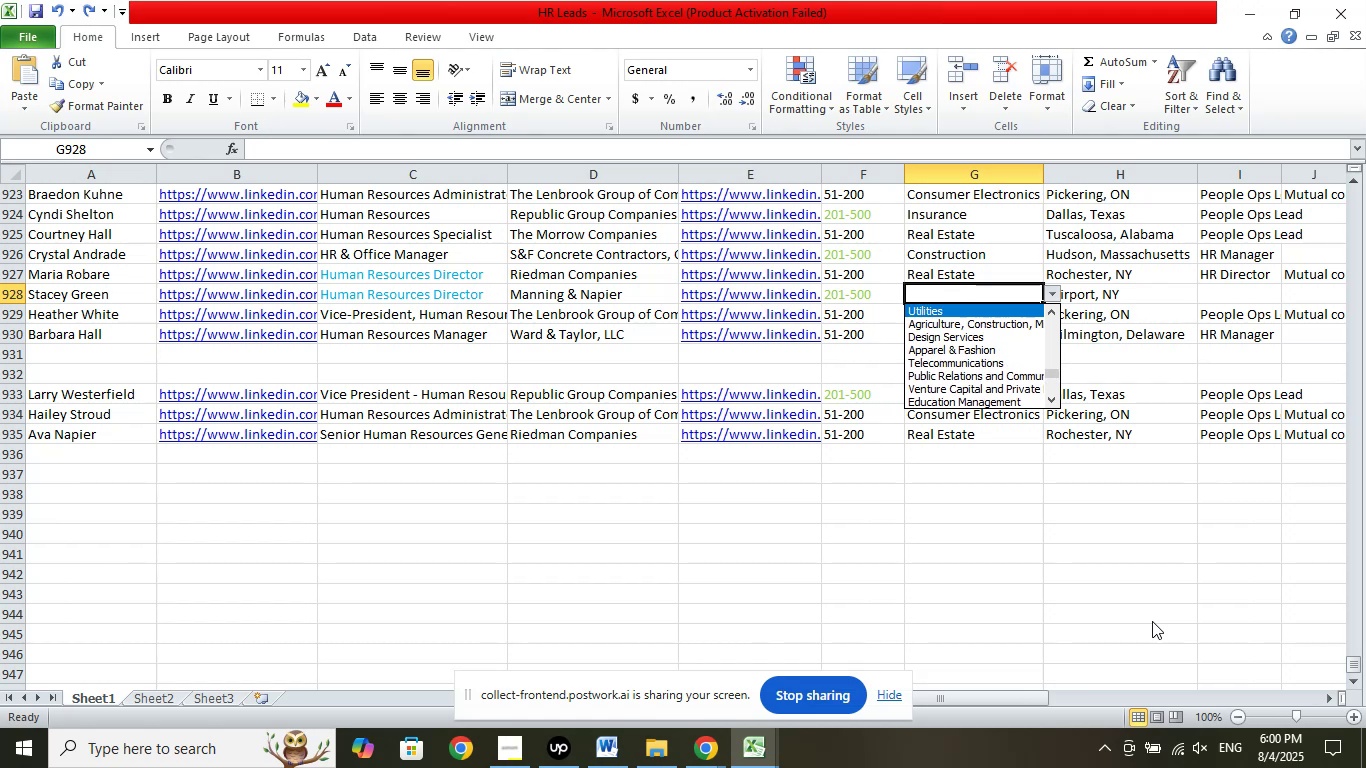 
key(ArrowUp)
 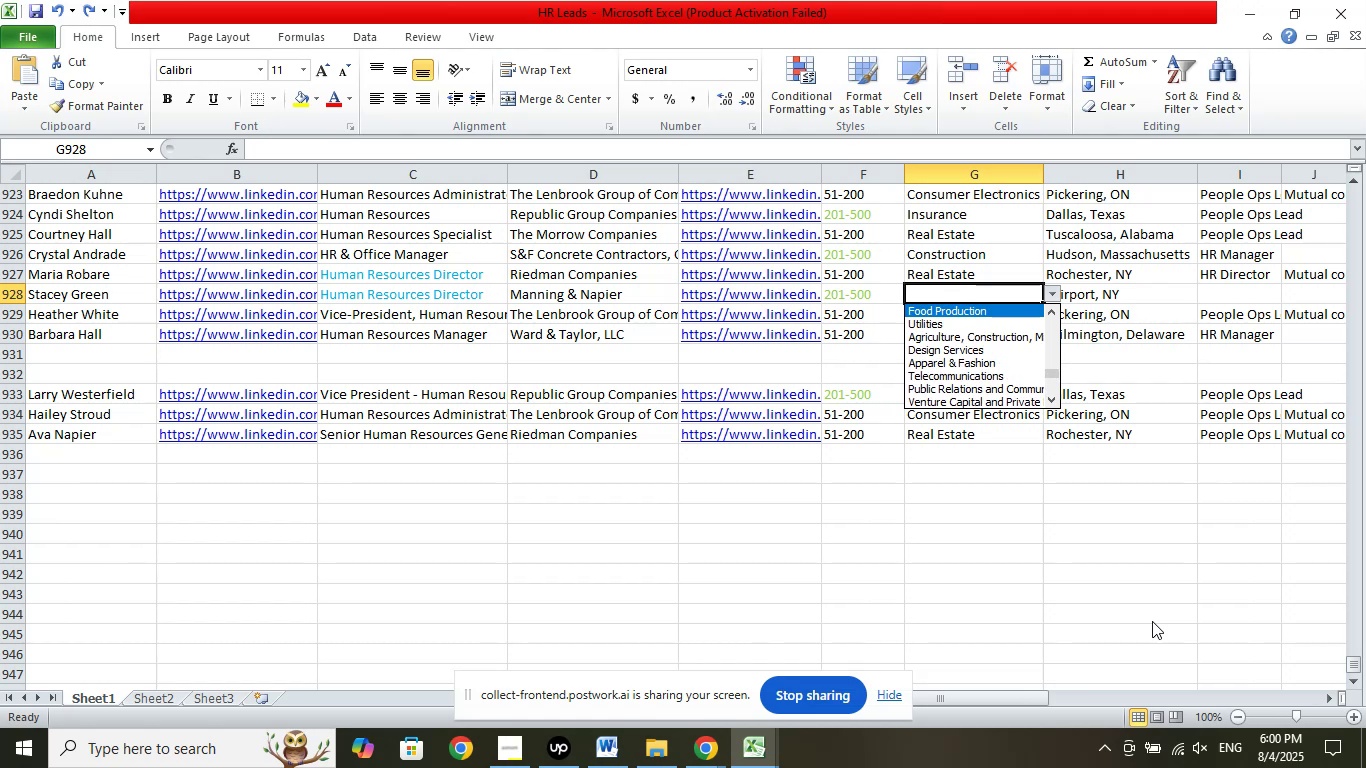 
key(ArrowUp)
 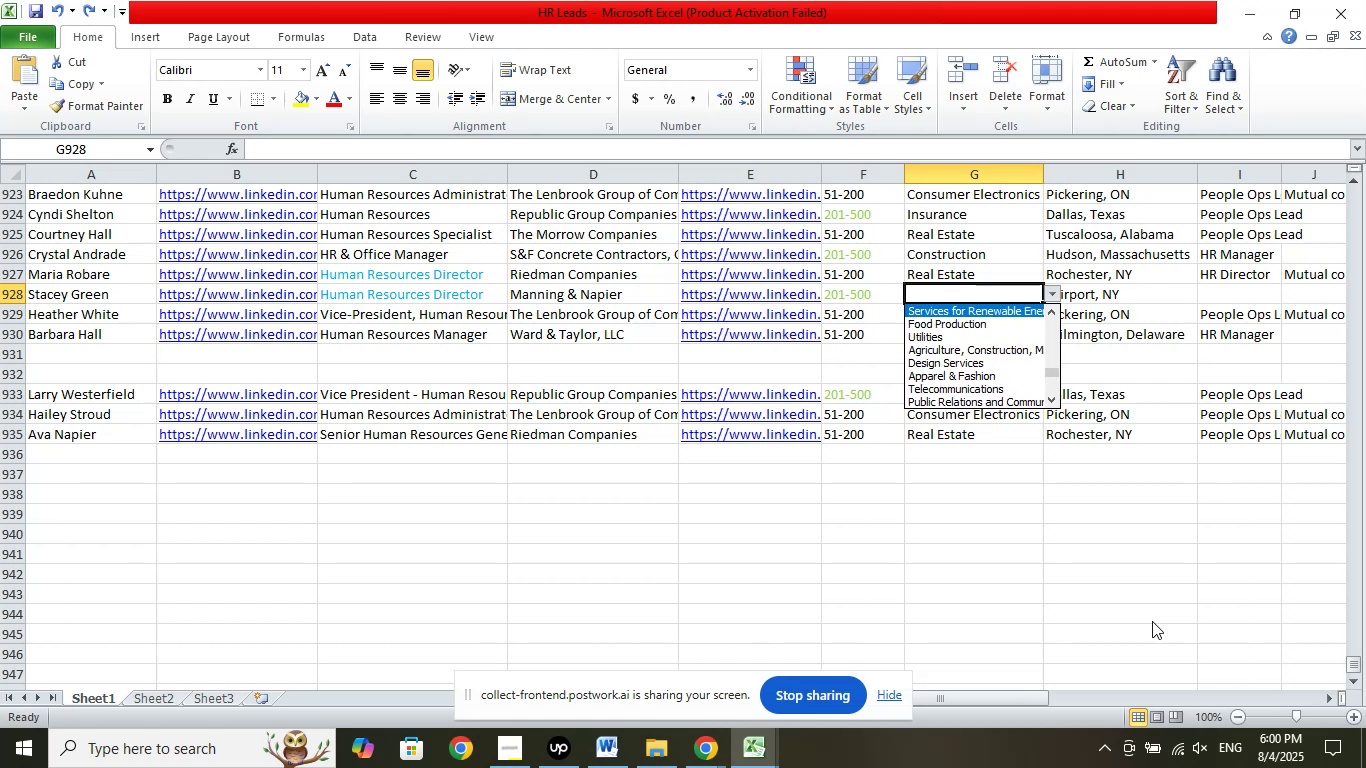 
key(ArrowUp)
 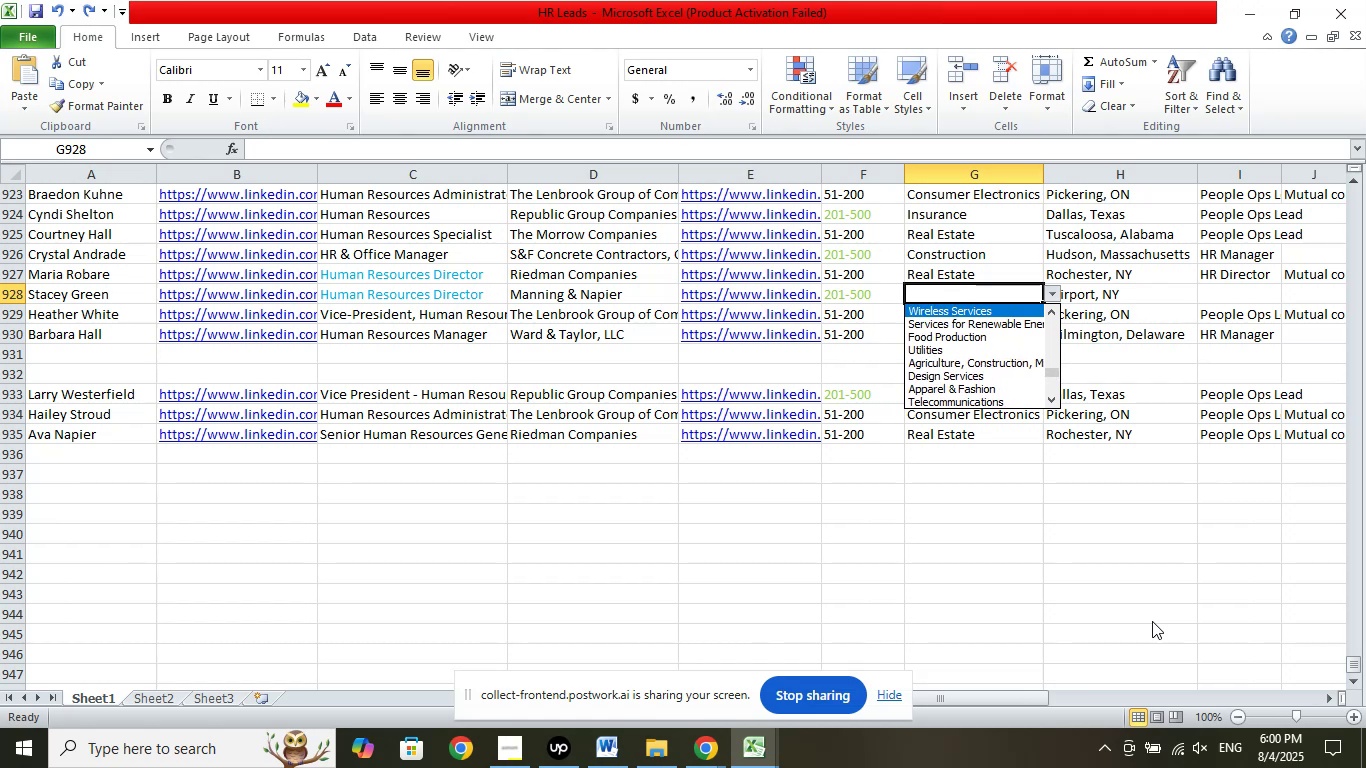 
key(ArrowUp)
 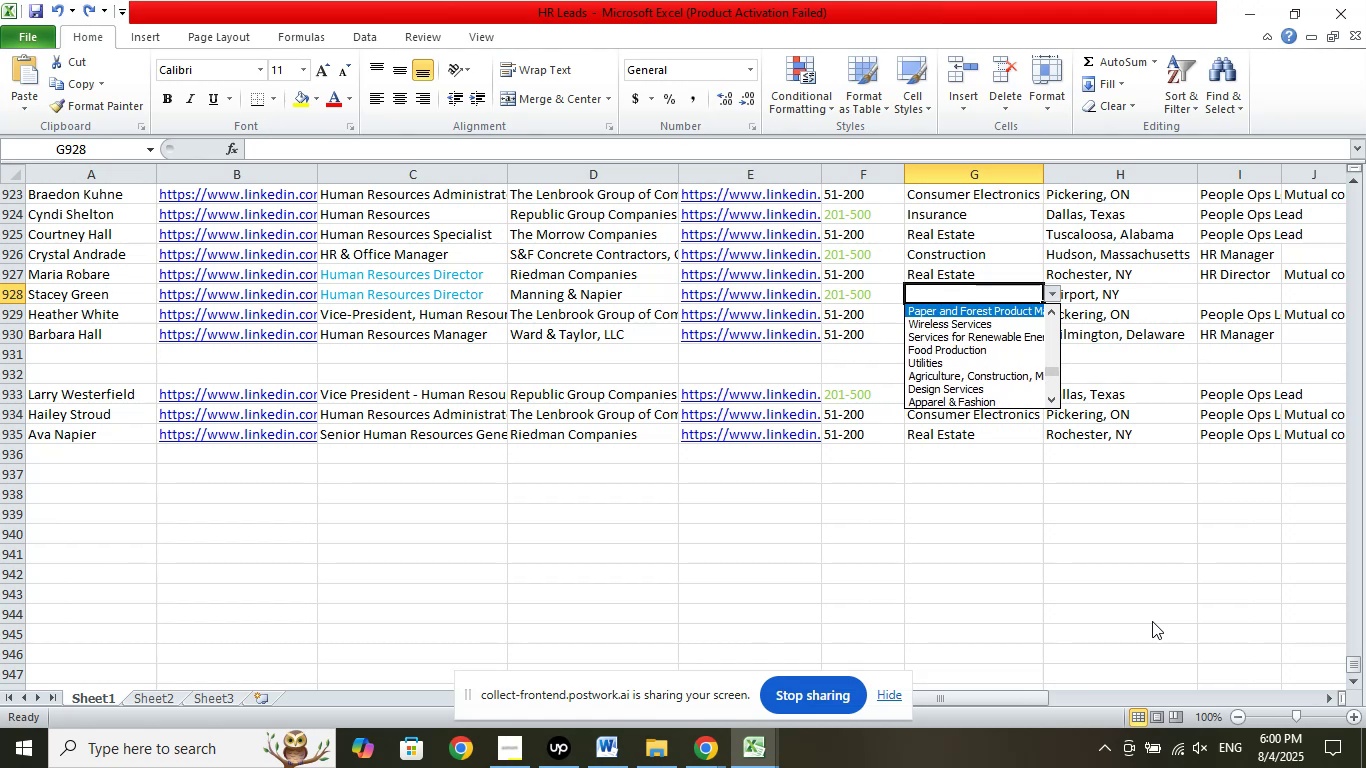 
key(ArrowUp)
 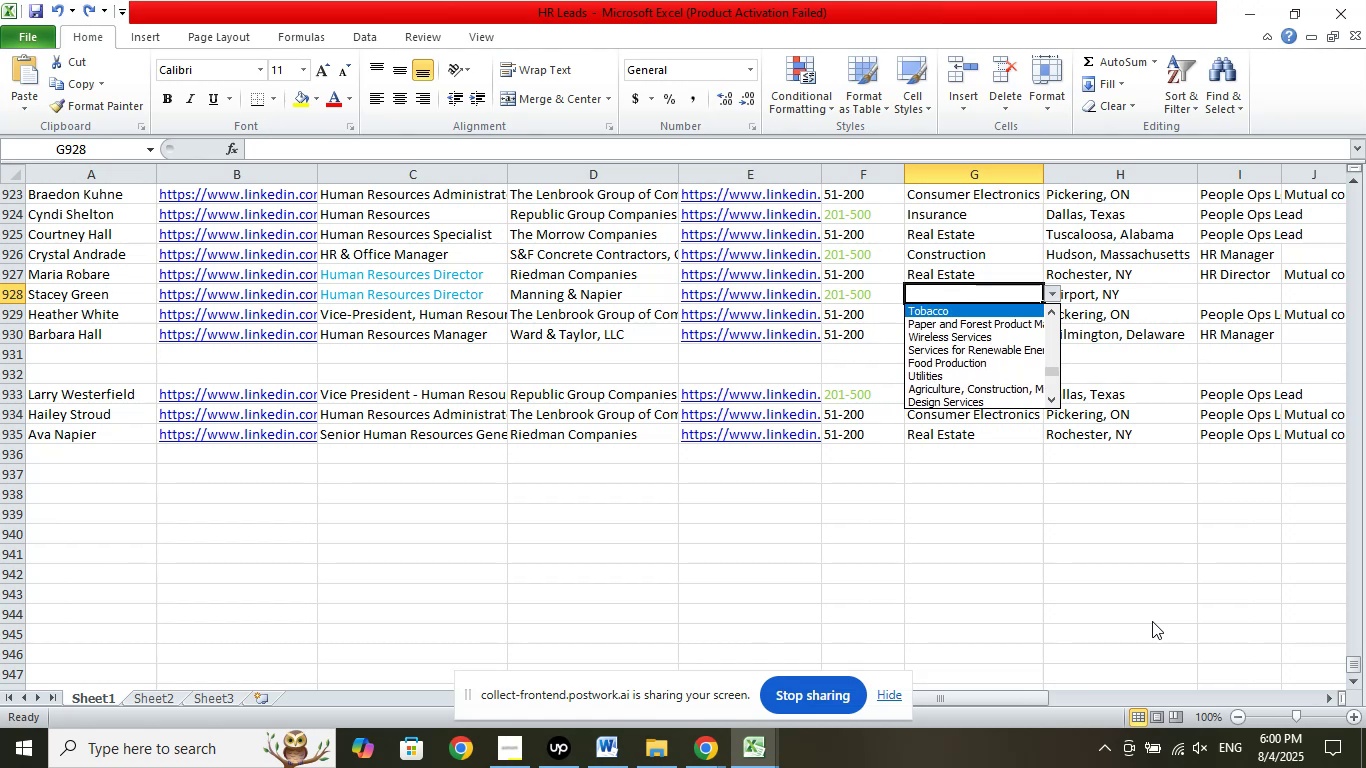 
key(ArrowUp)
 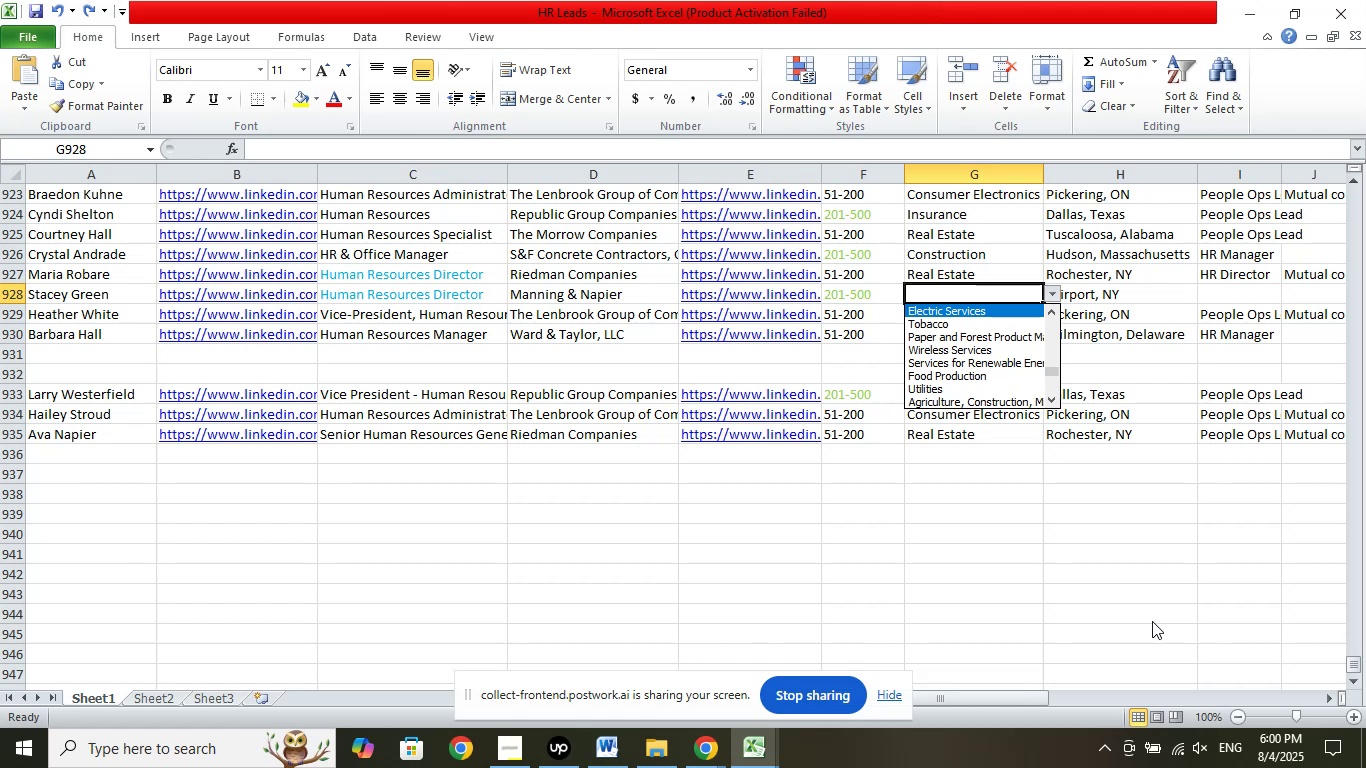 
key(ArrowUp)
 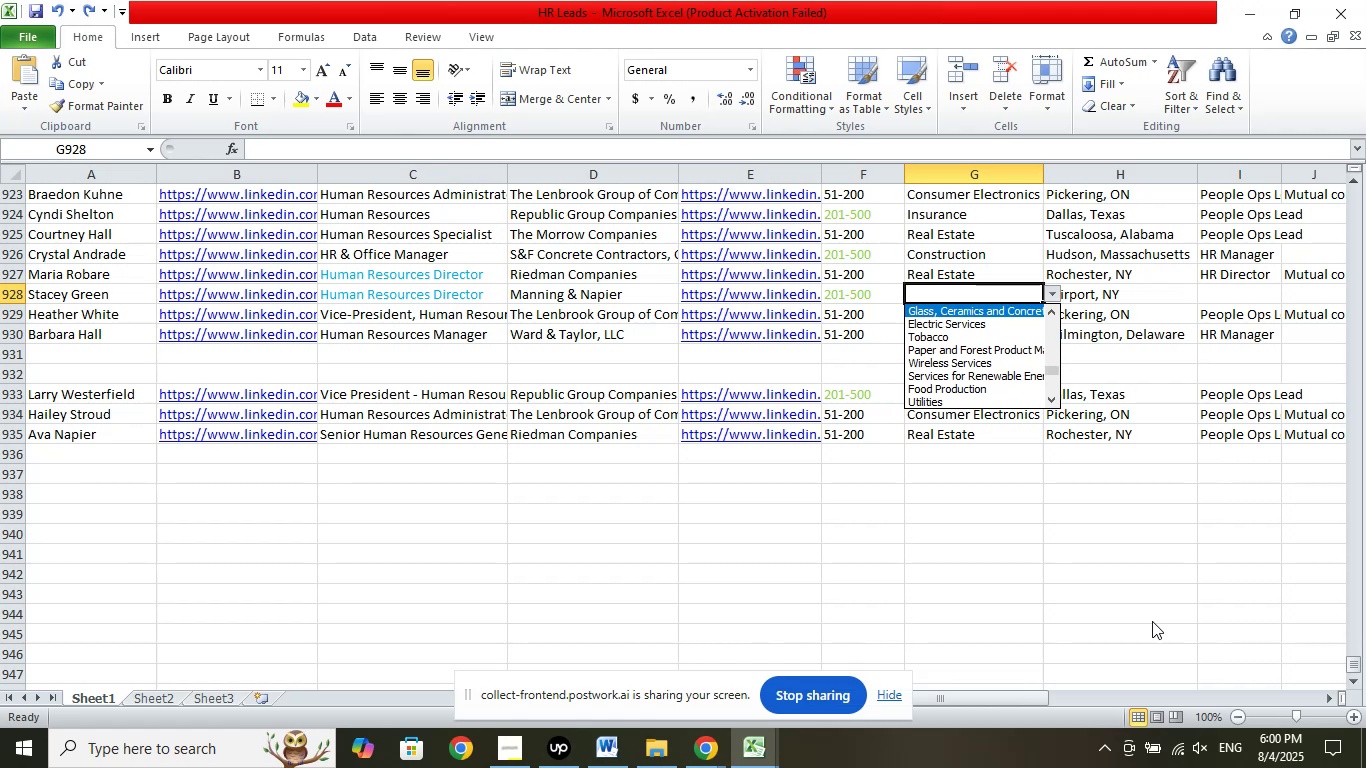 
key(ArrowUp)
 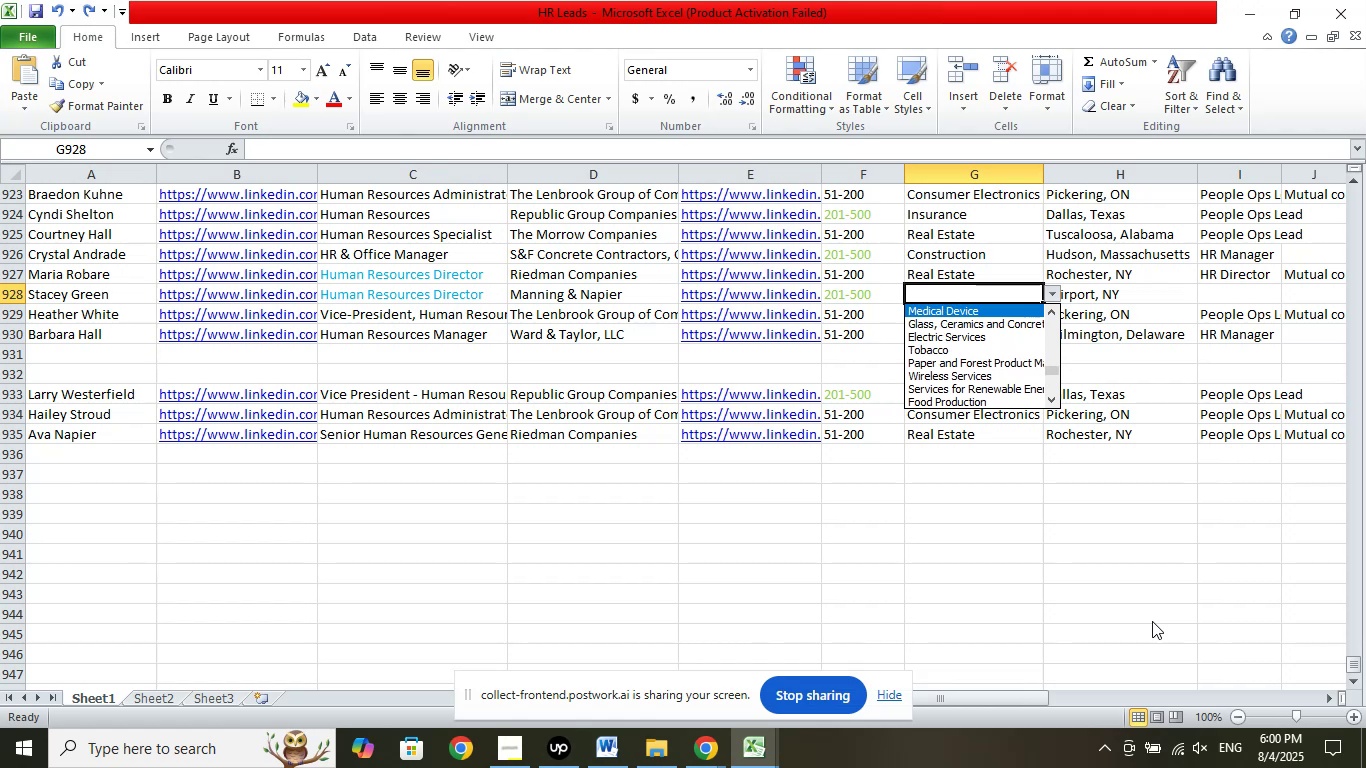 
key(ArrowUp)
 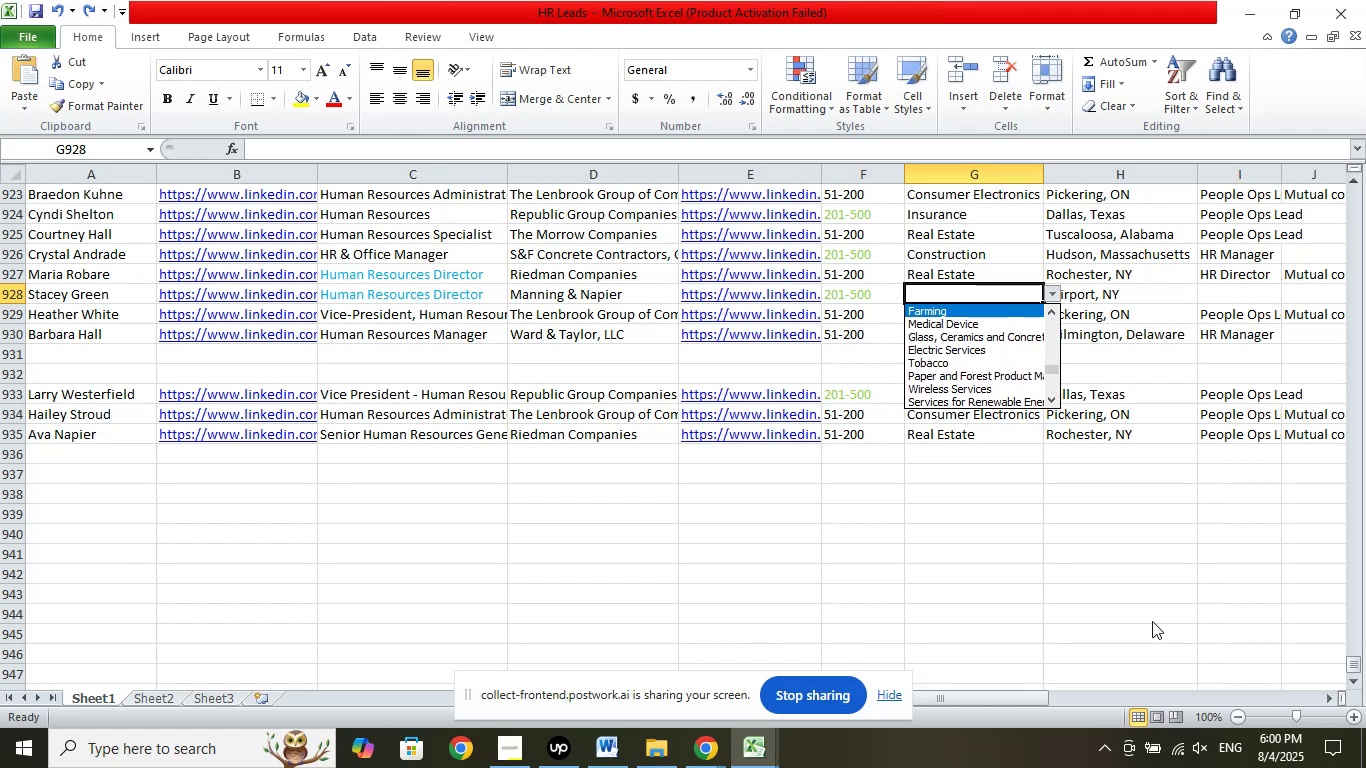 
key(ArrowUp)
 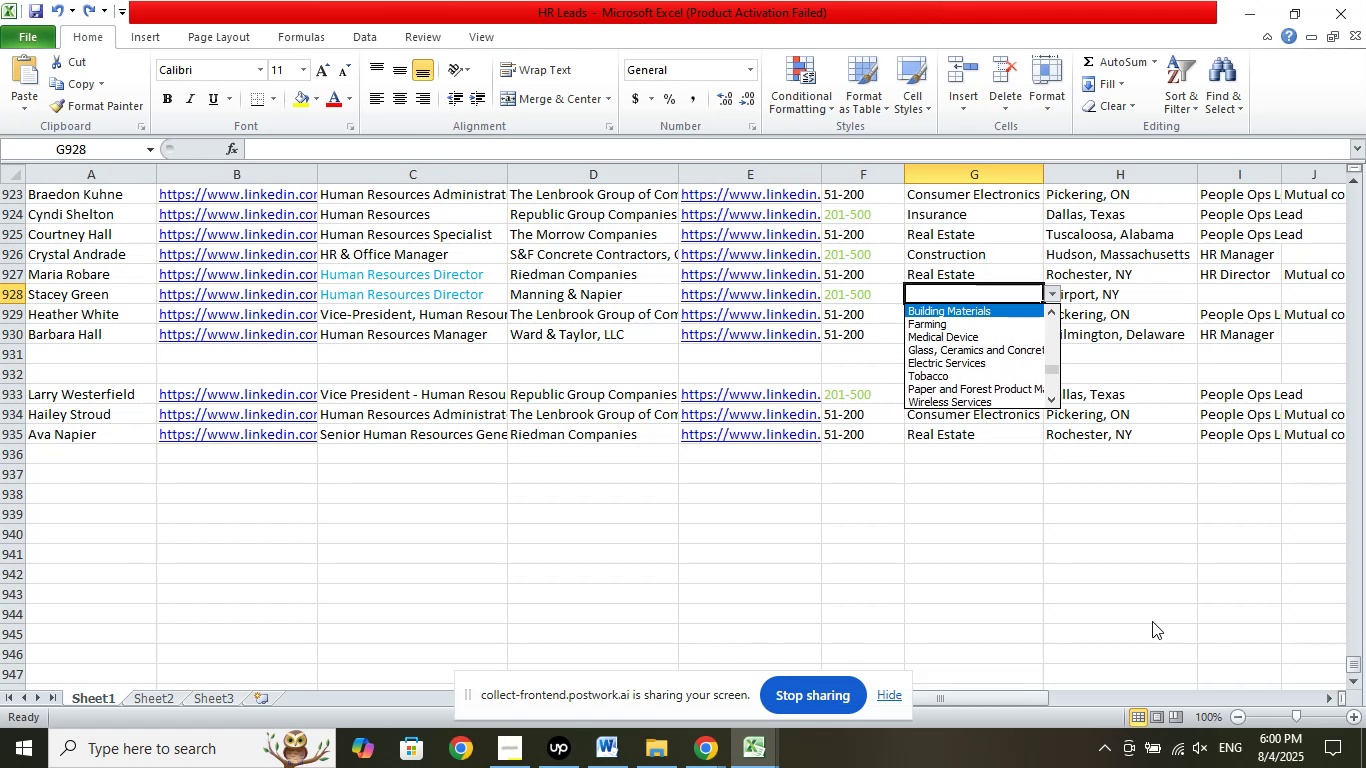 
key(ArrowUp)
 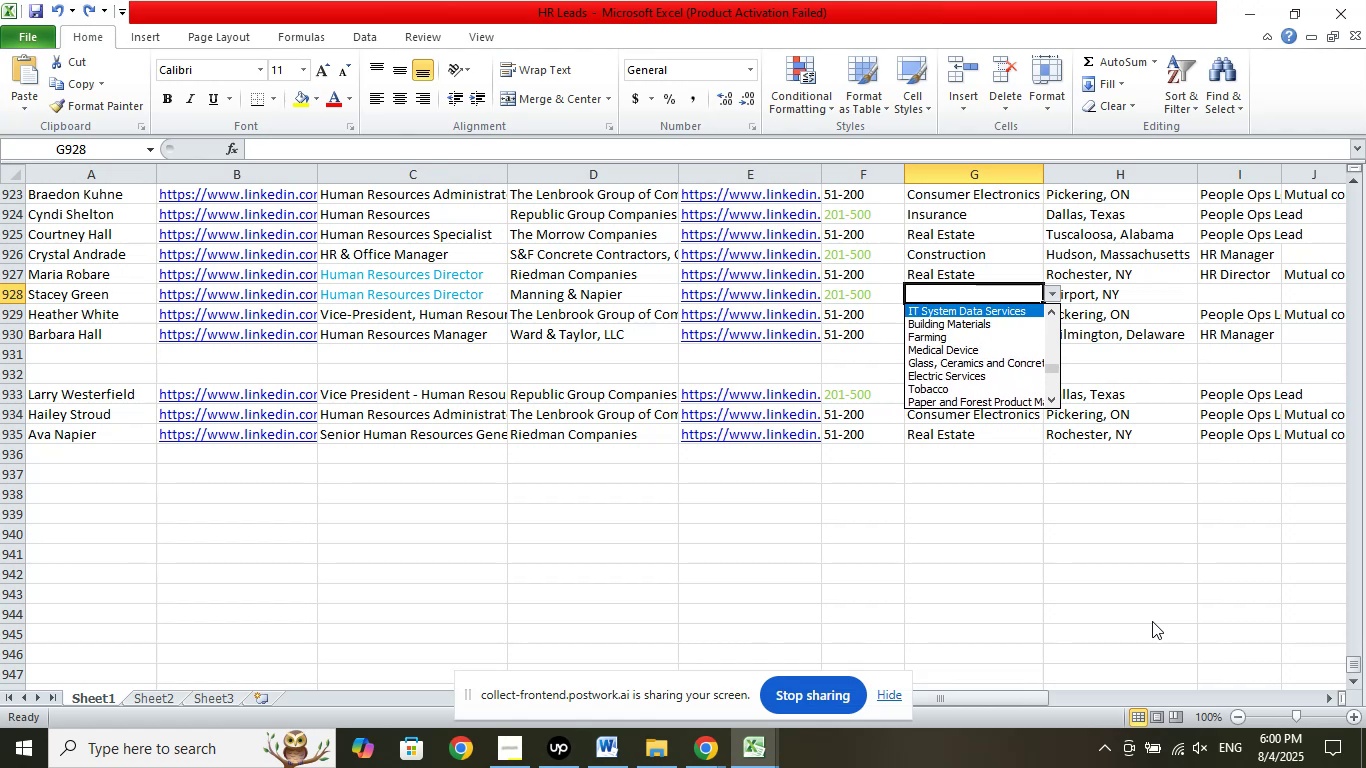 
key(ArrowUp)
 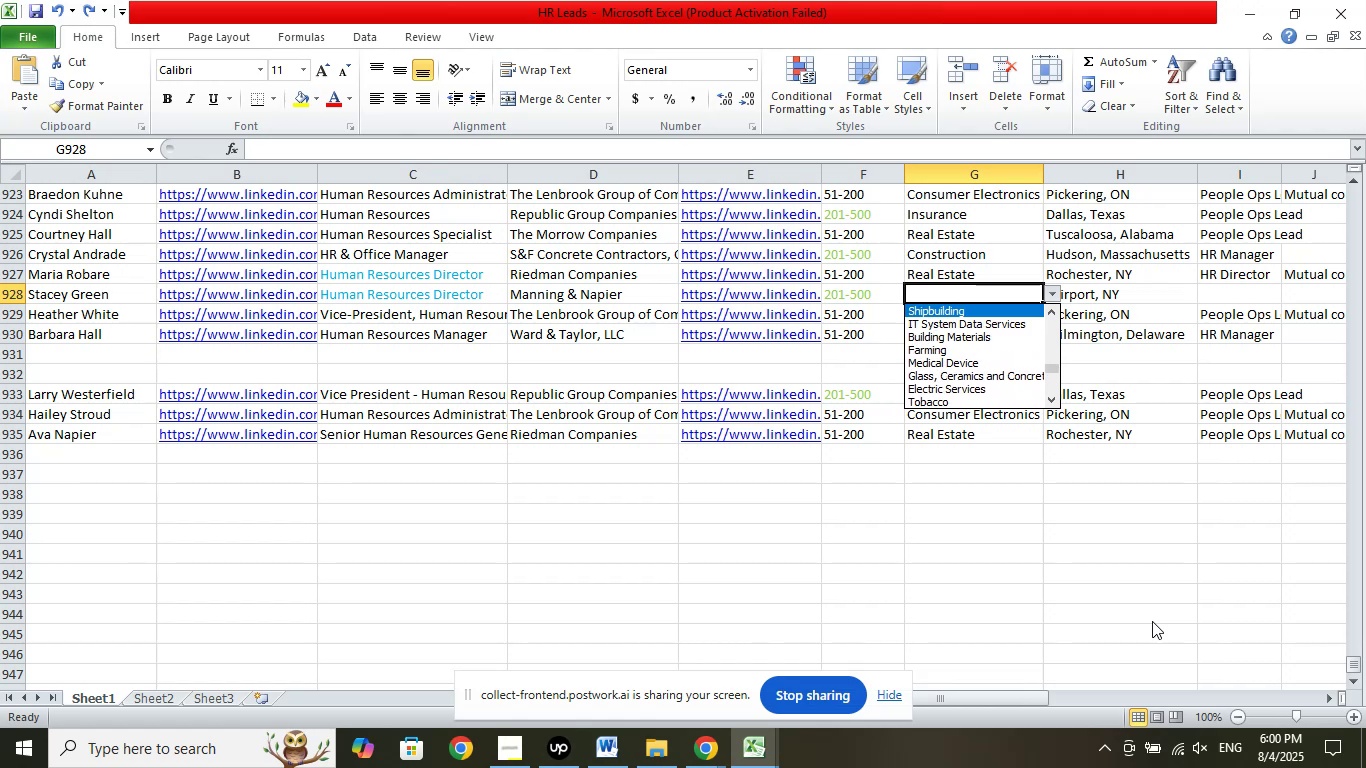 
key(ArrowUp)
 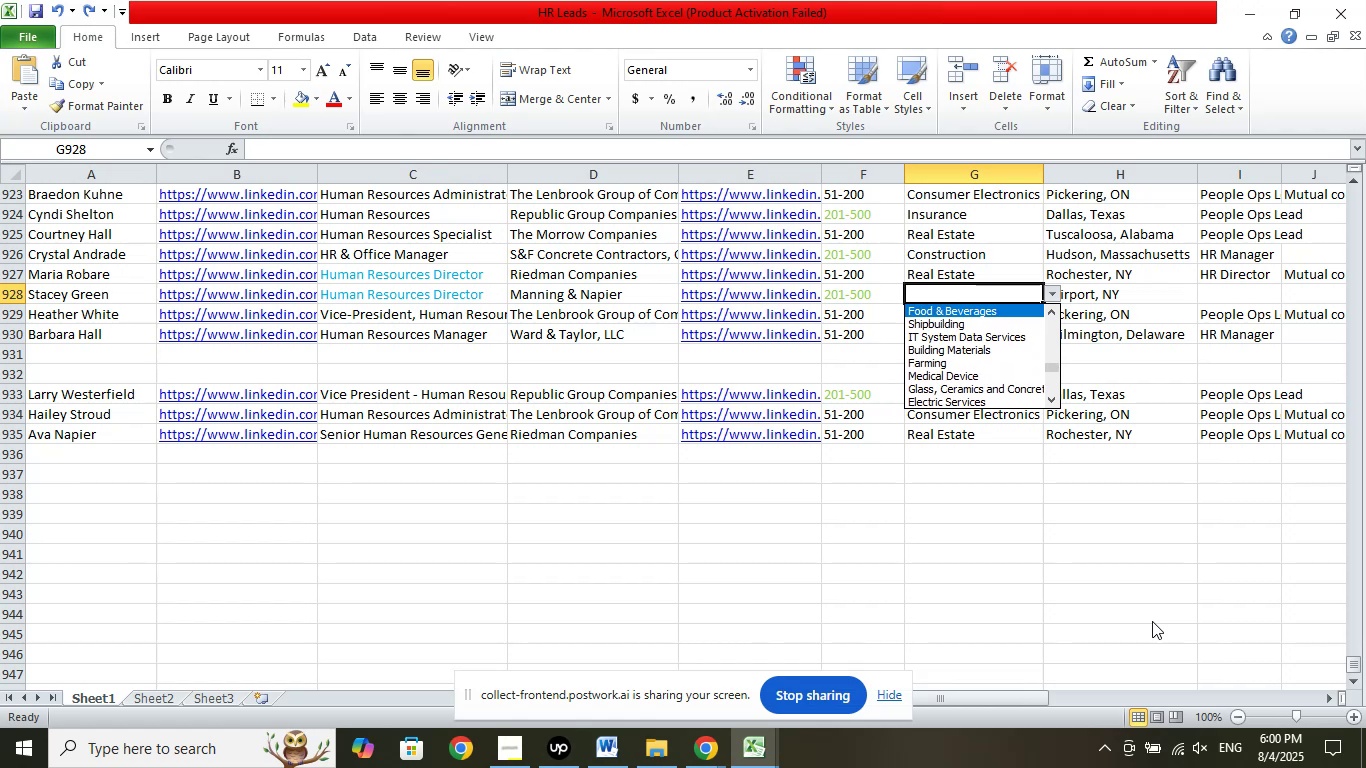 
key(ArrowUp)
 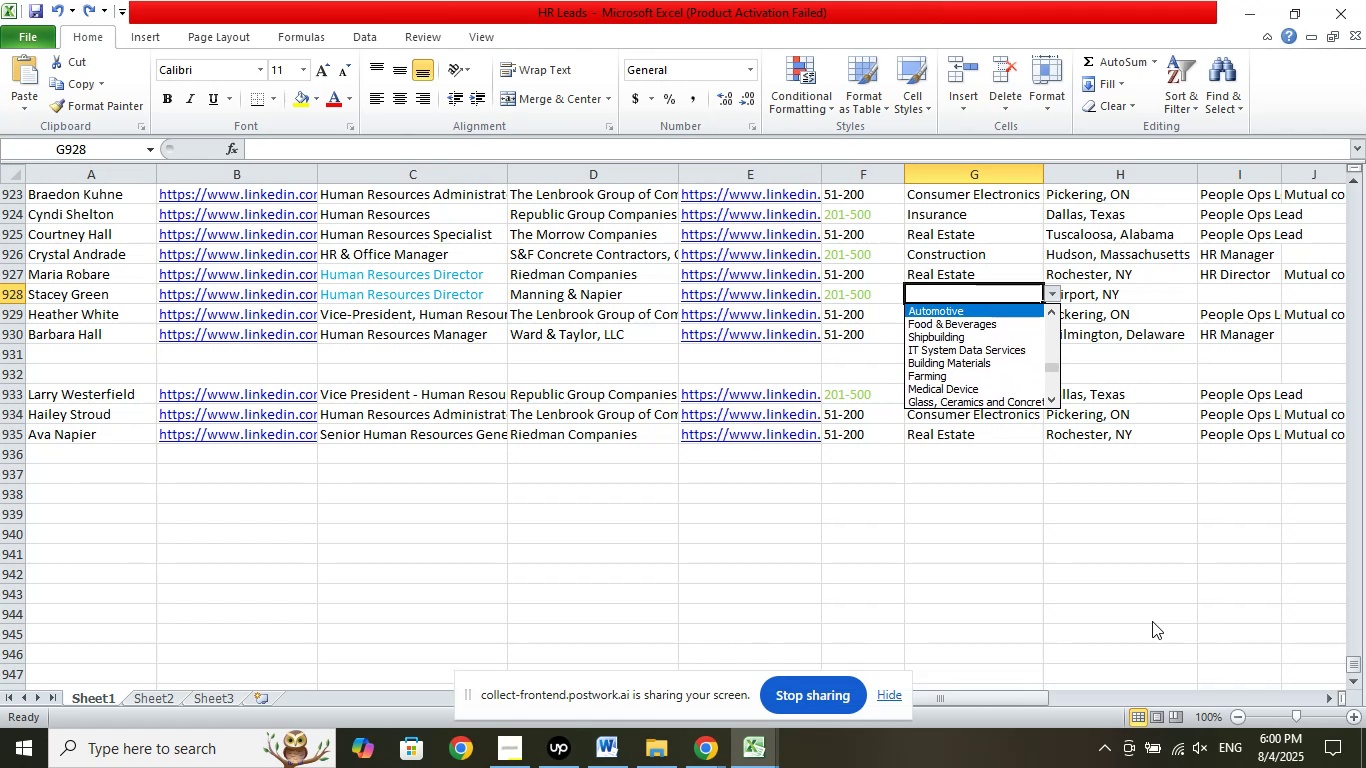 
key(ArrowUp)
 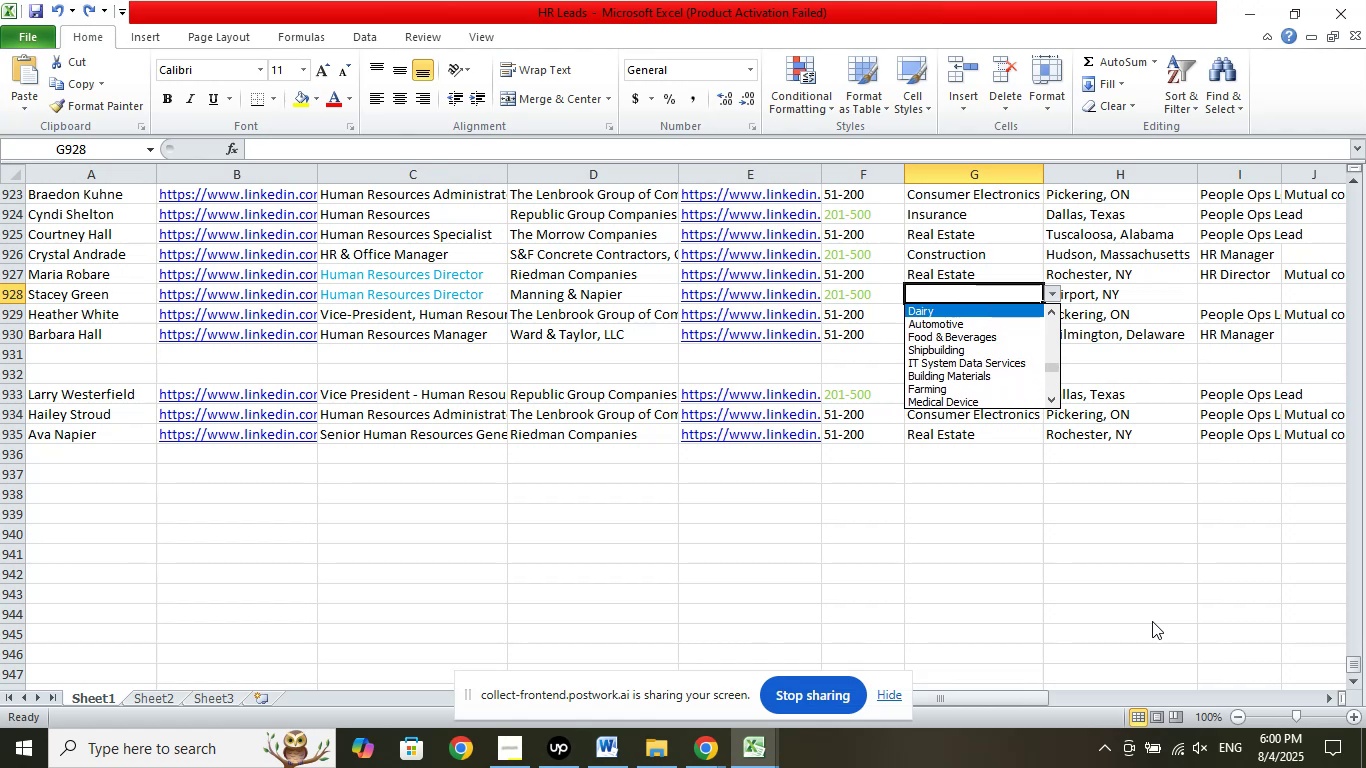 
key(ArrowUp)
 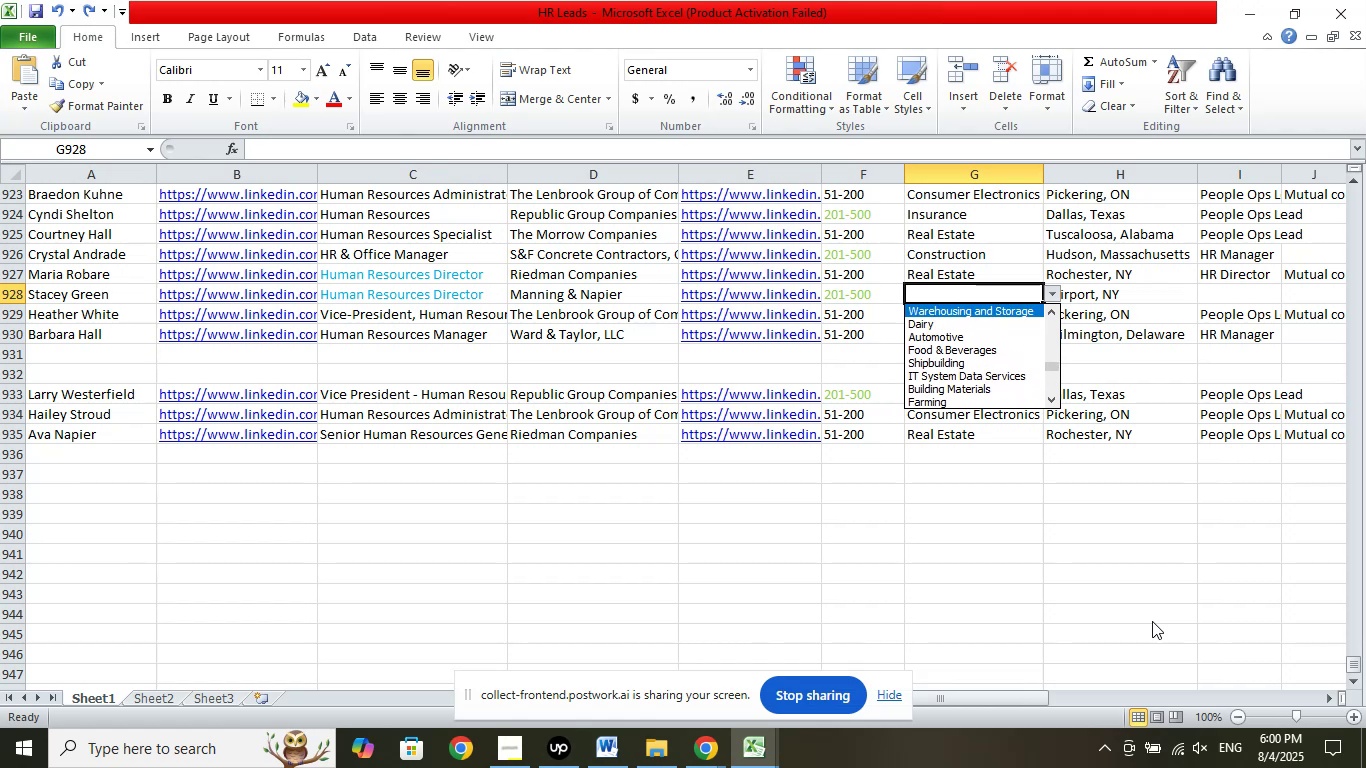 
key(ArrowUp)
 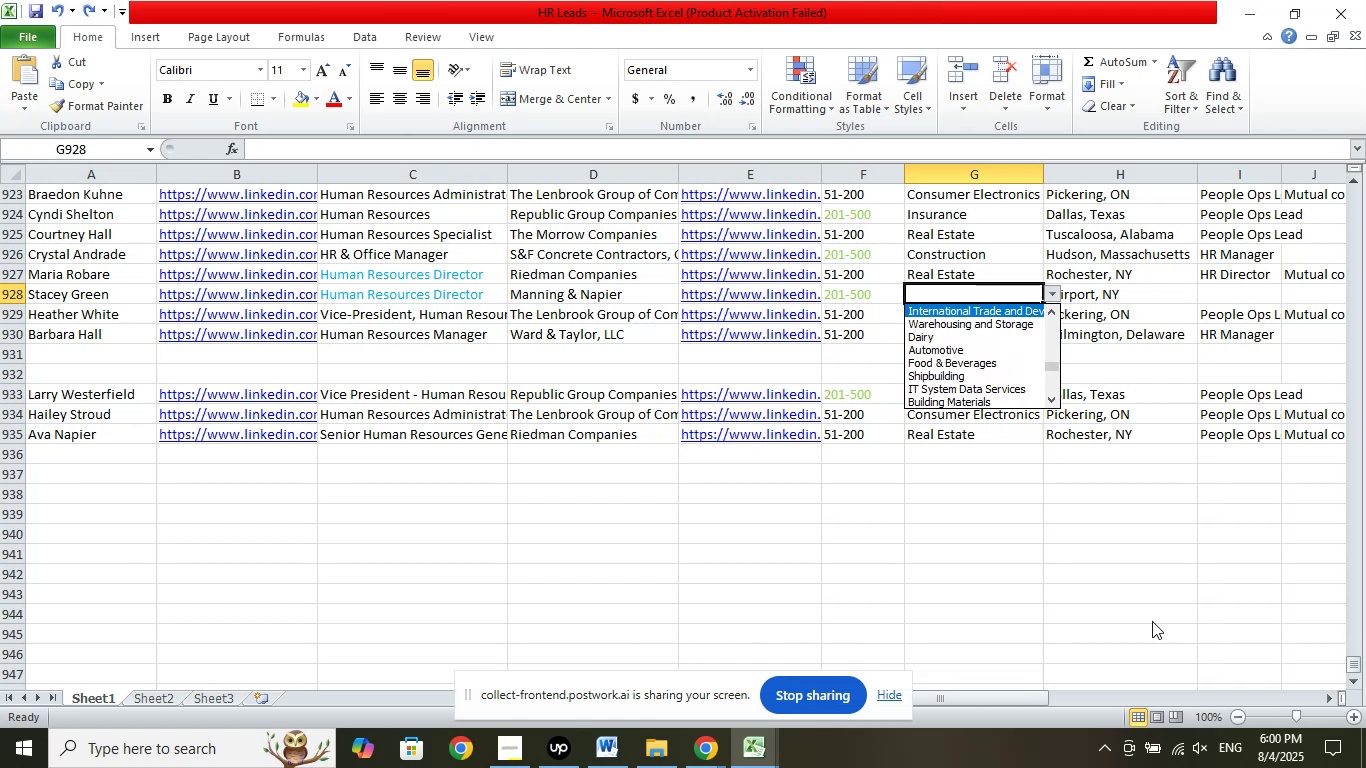 
key(ArrowUp)
 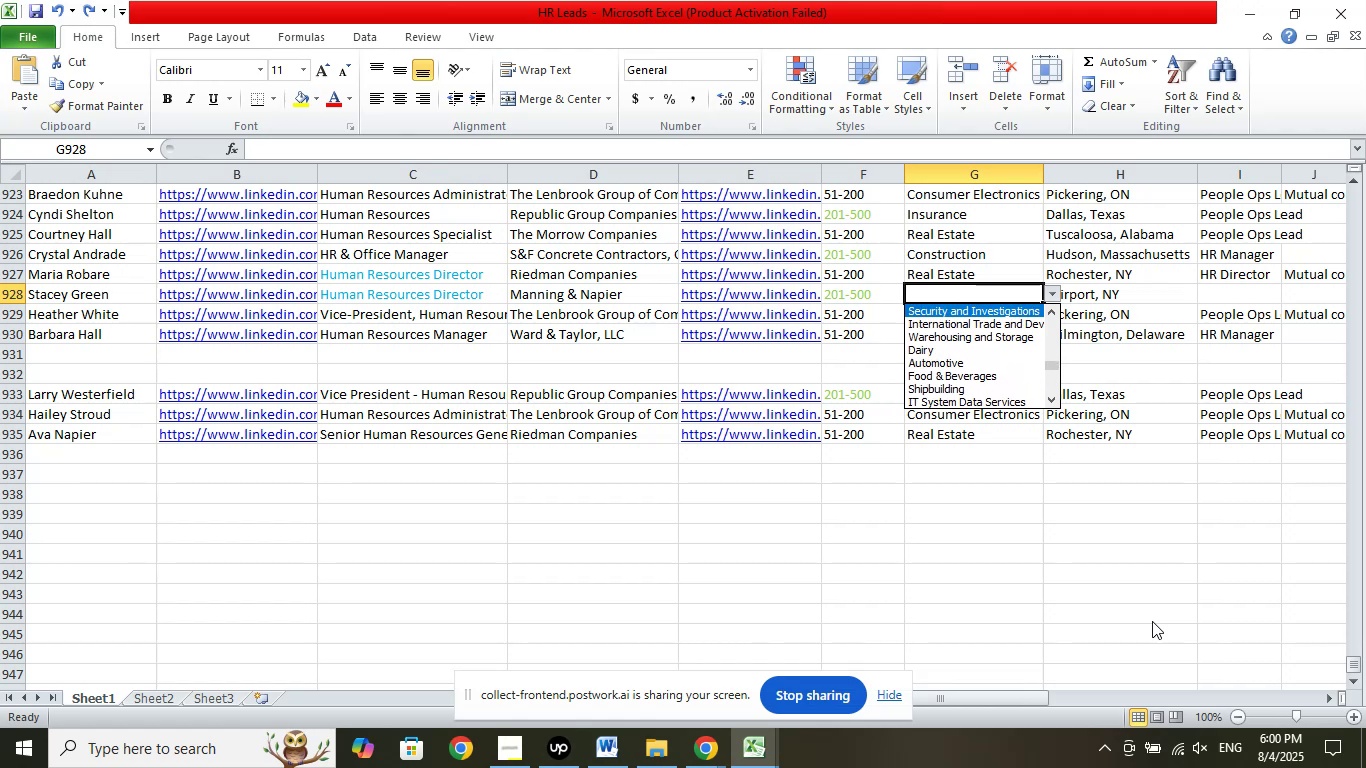 
key(ArrowUp)
 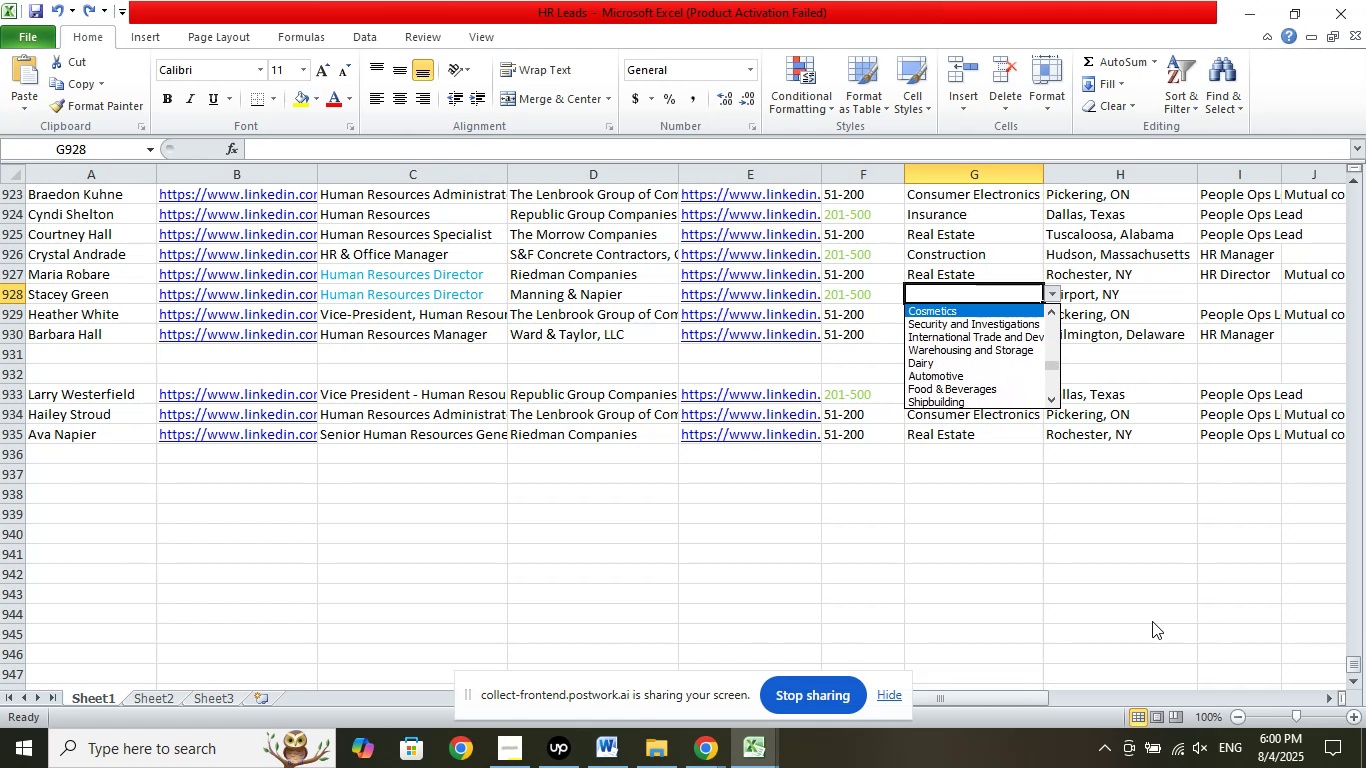 
key(ArrowUp)
 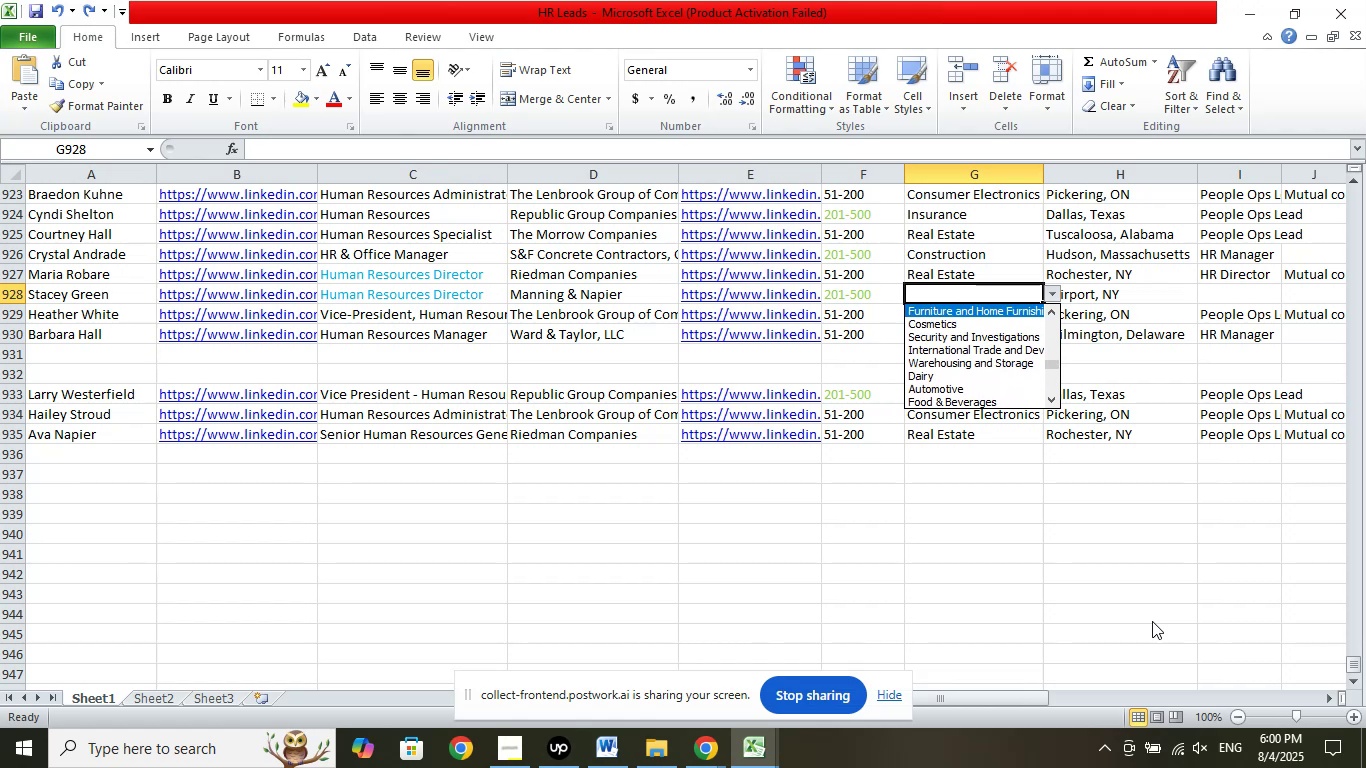 
key(ArrowUp)
 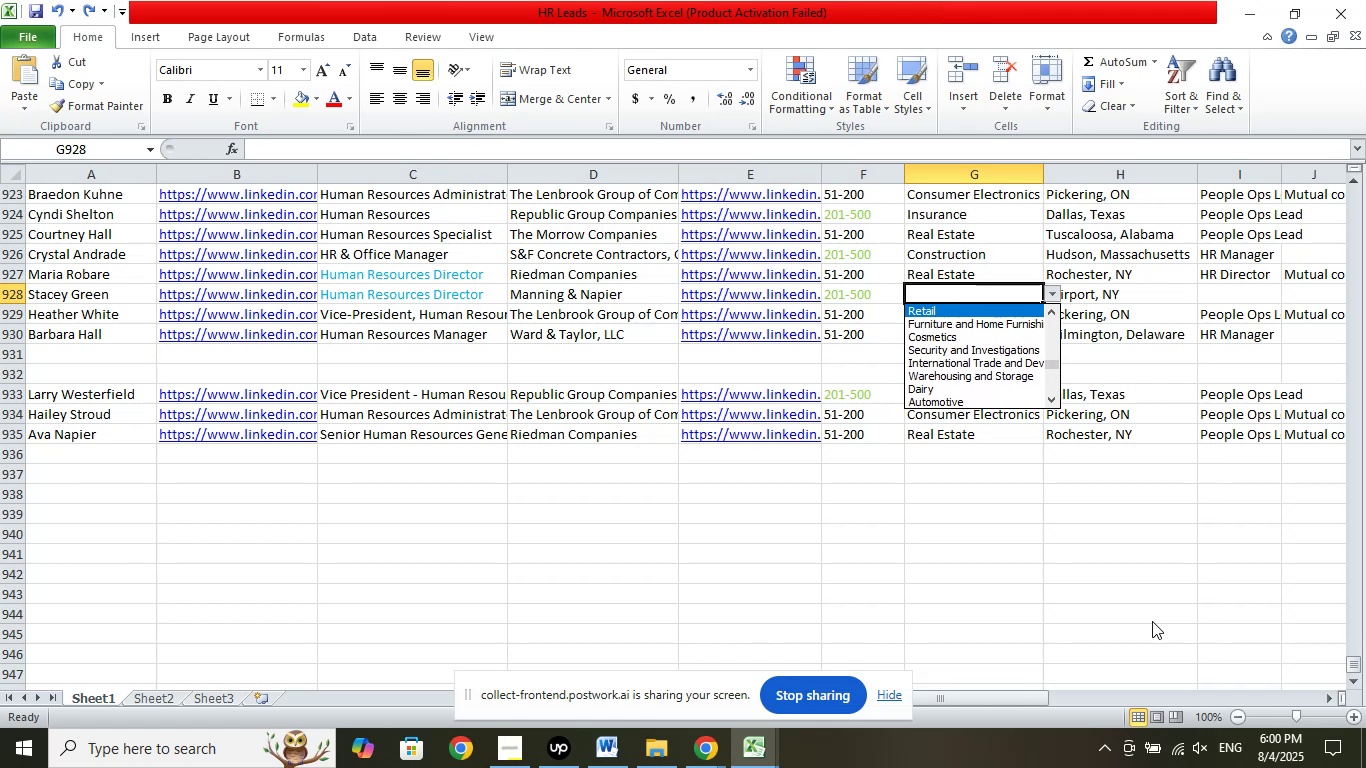 
key(ArrowUp)
 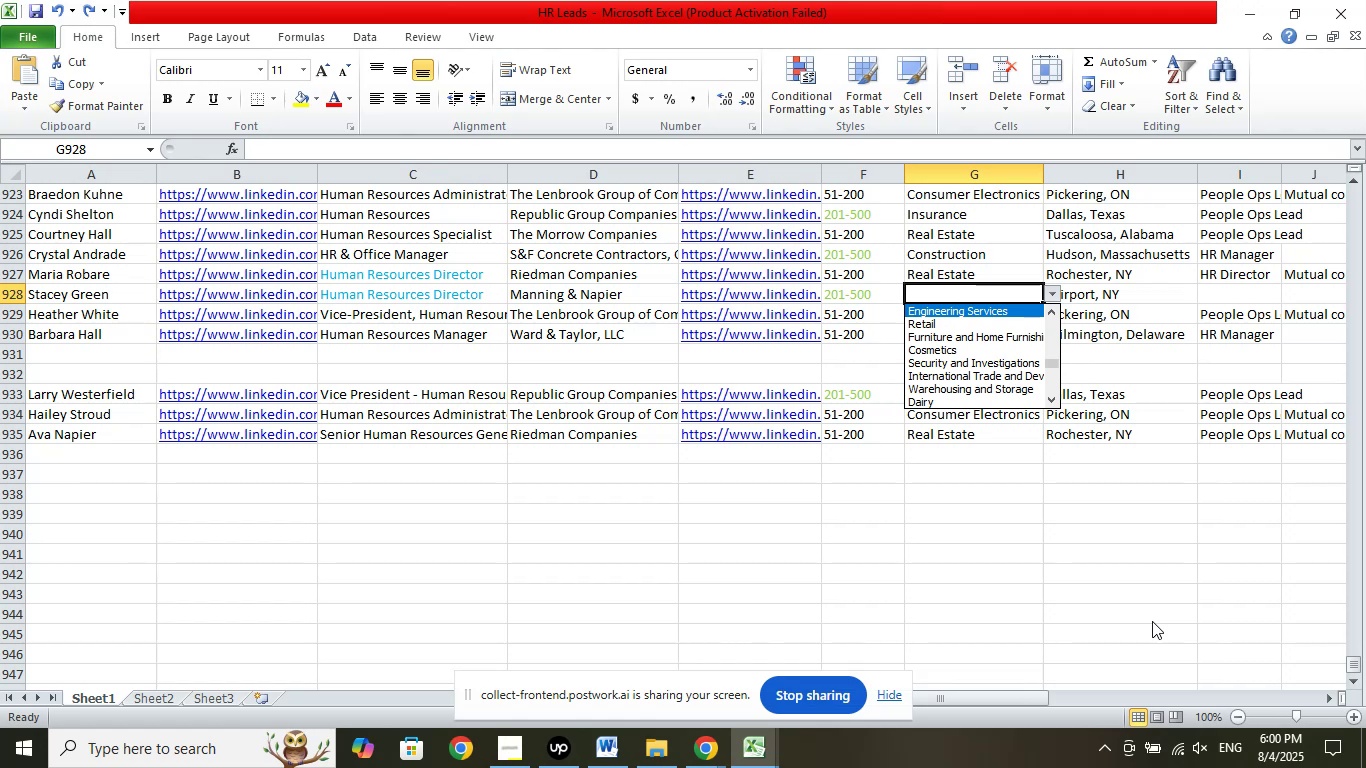 
key(ArrowUp)
 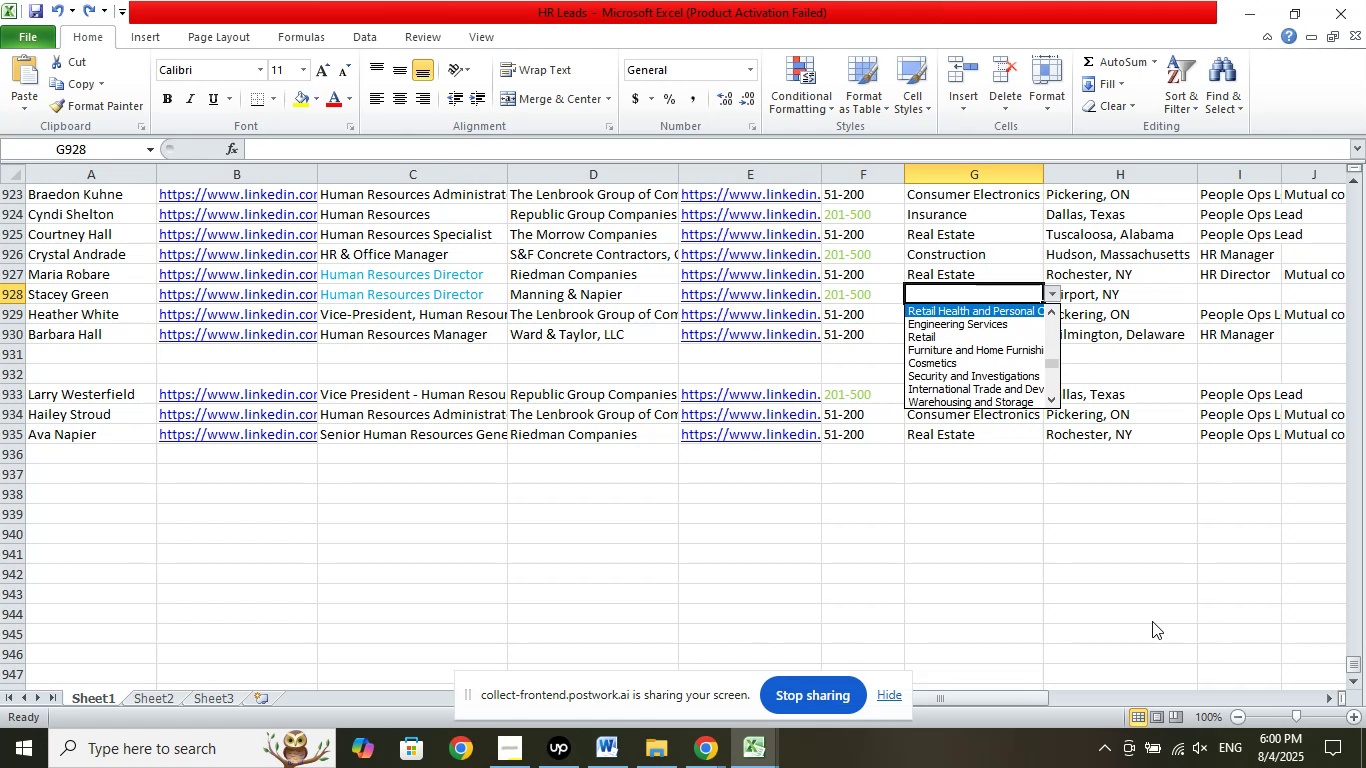 
key(ArrowUp)
 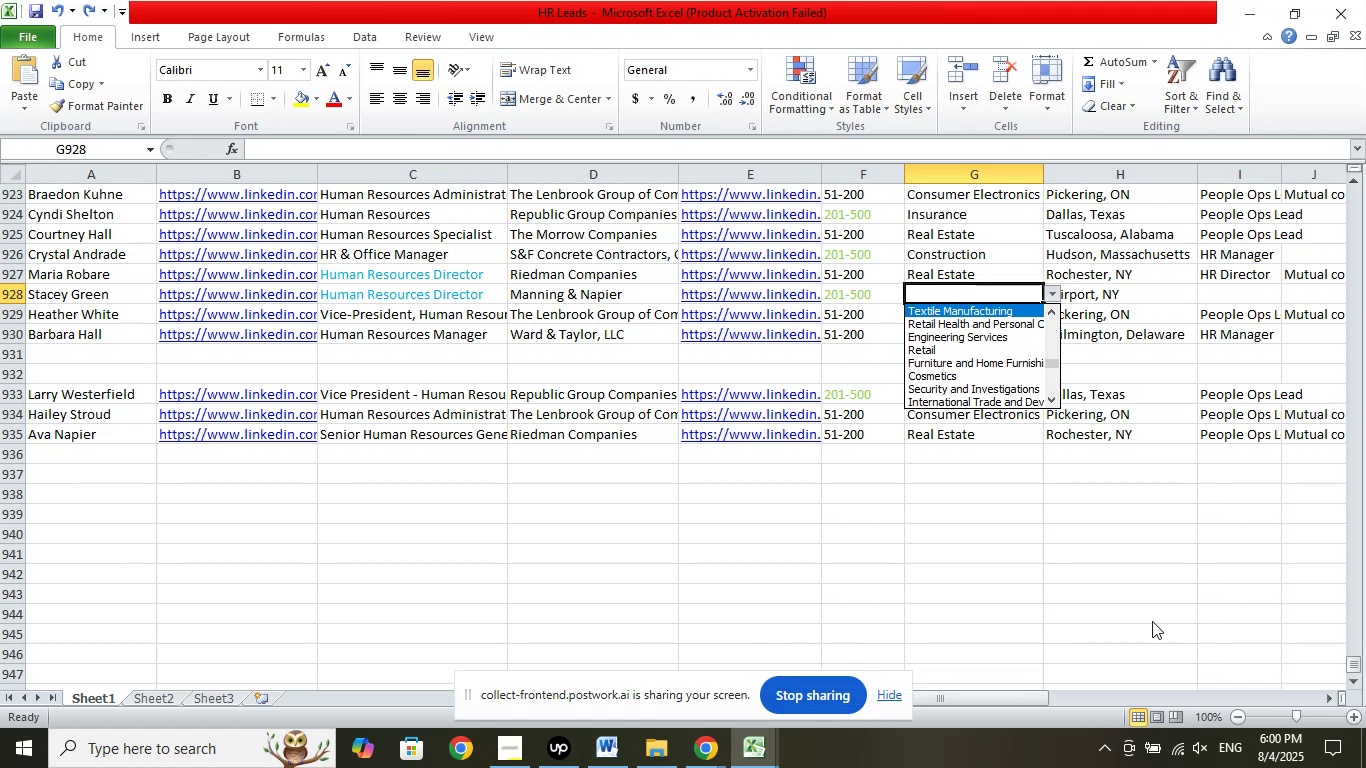 
key(ArrowUp)
 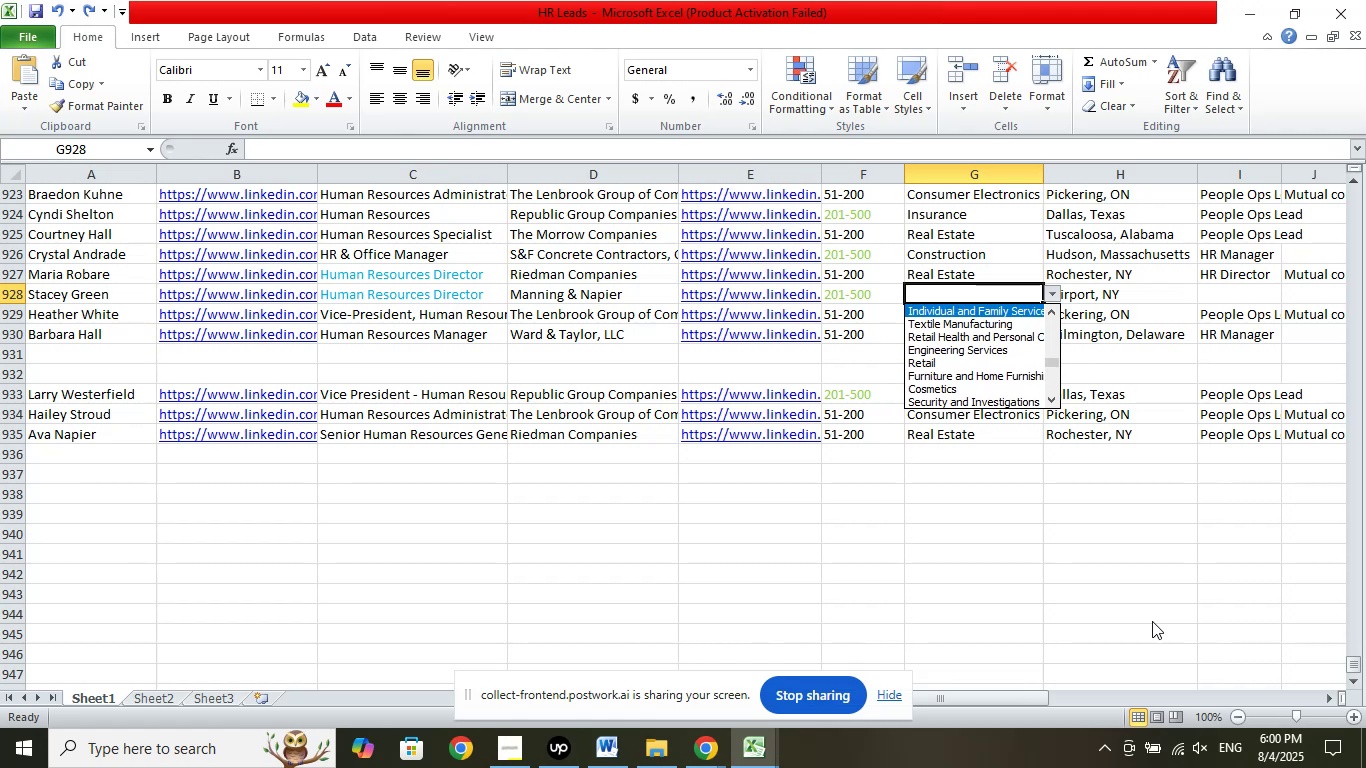 
key(ArrowUp)
 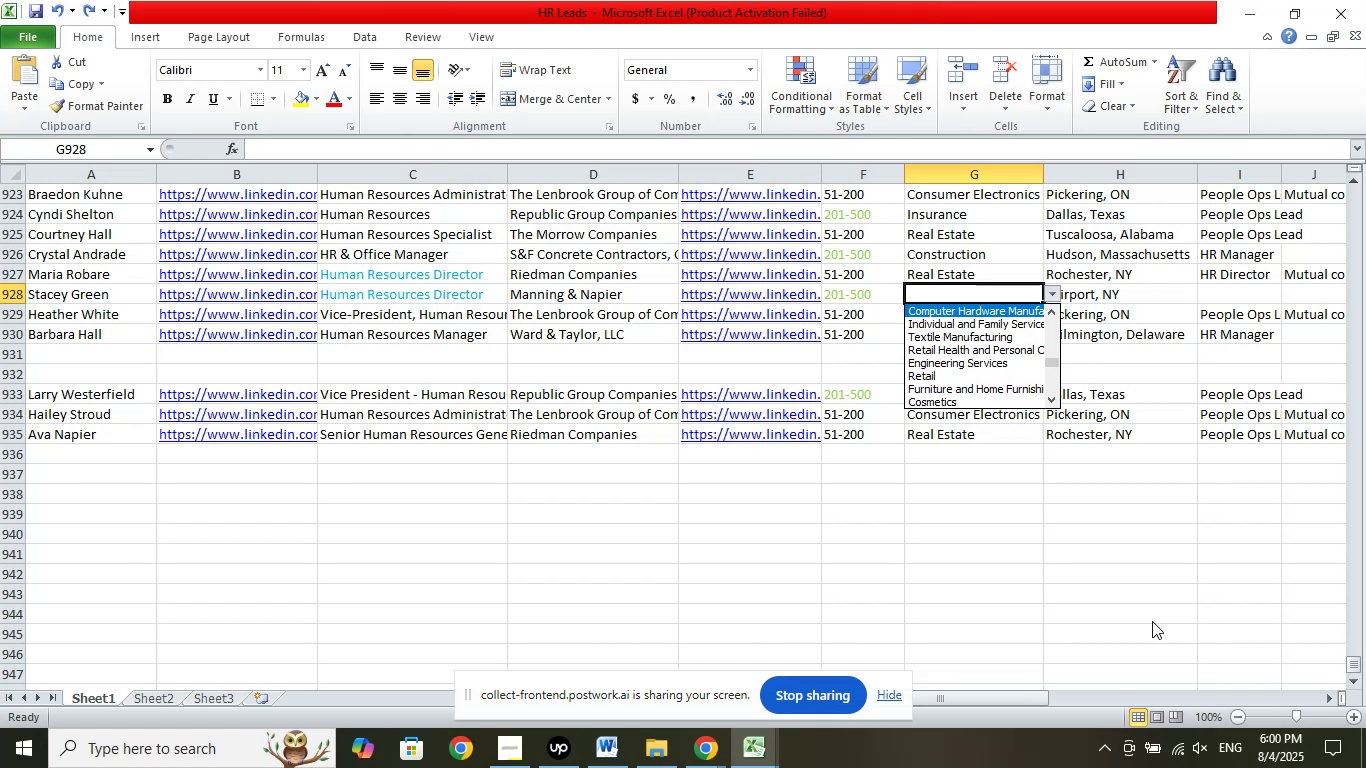 
key(ArrowUp)
 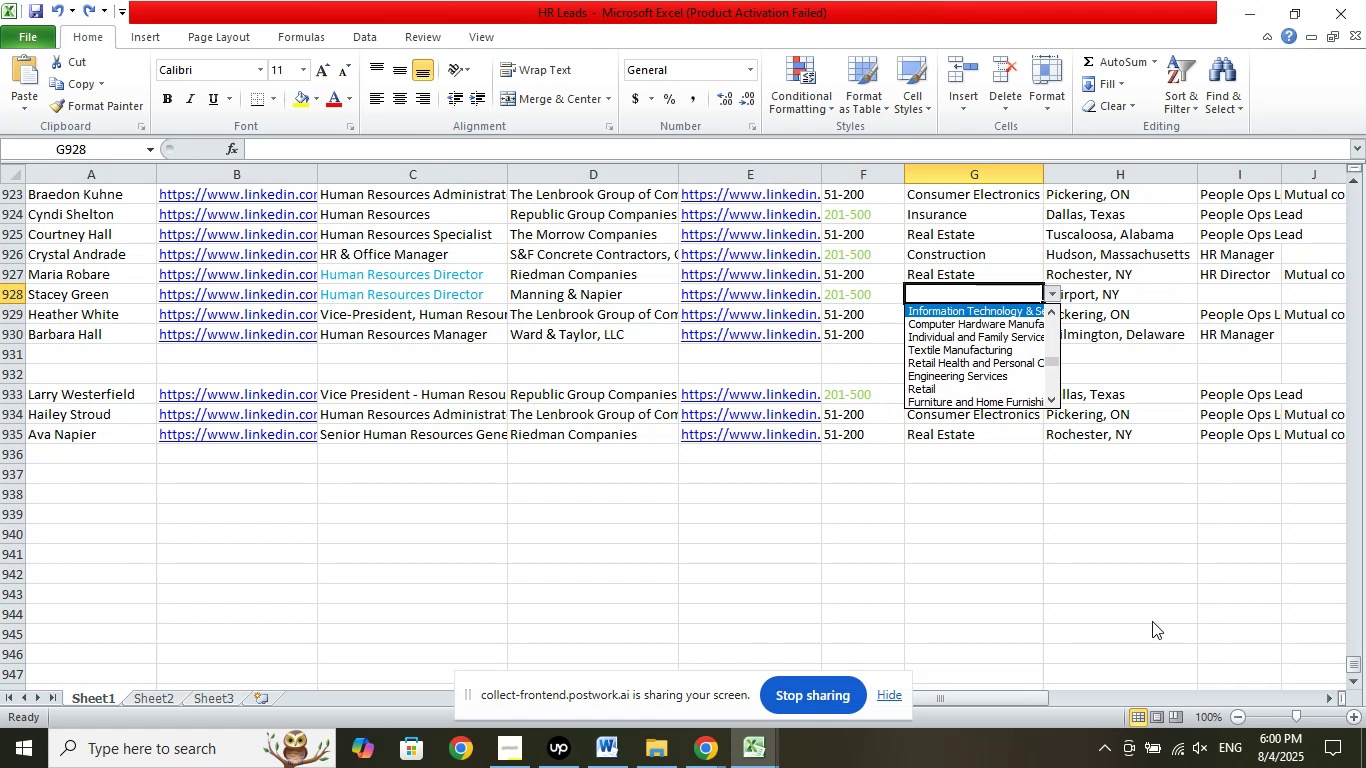 
key(ArrowUp)
 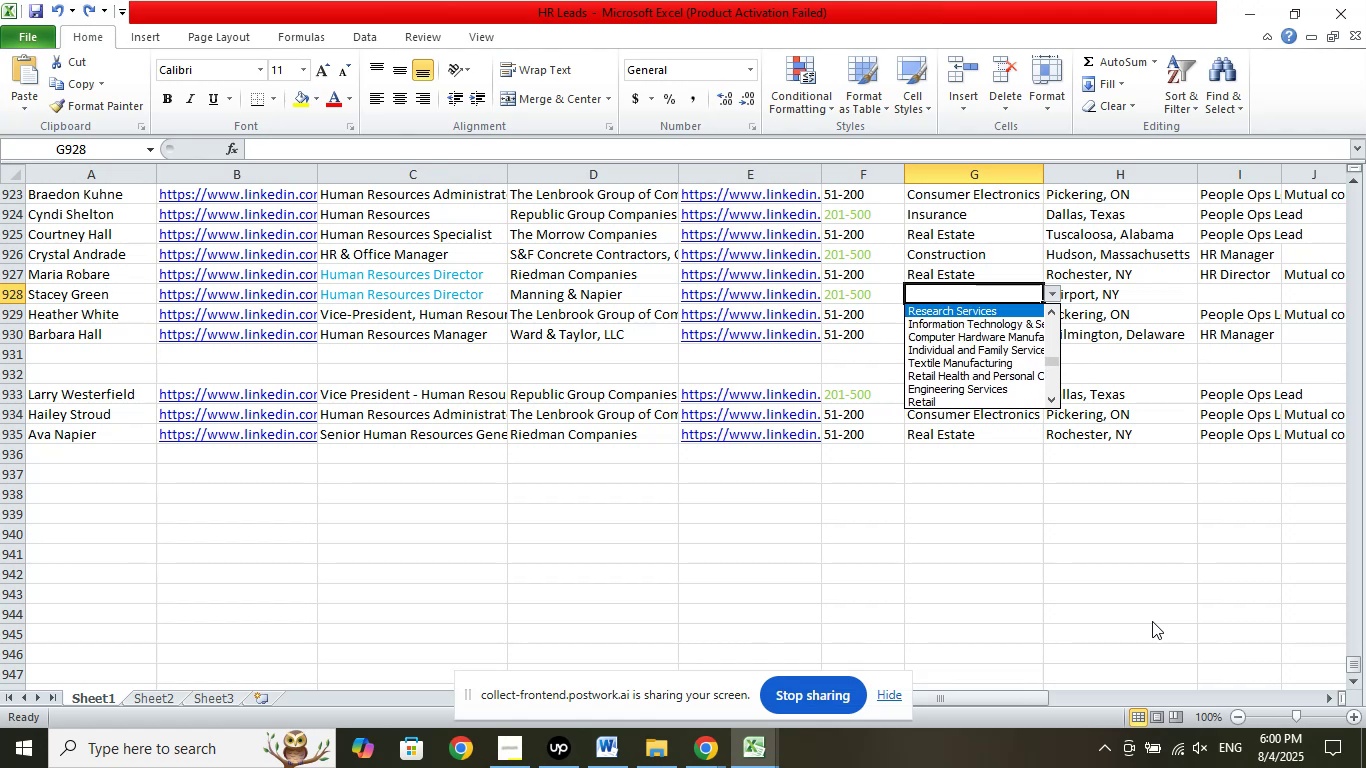 
key(ArrowUp)
 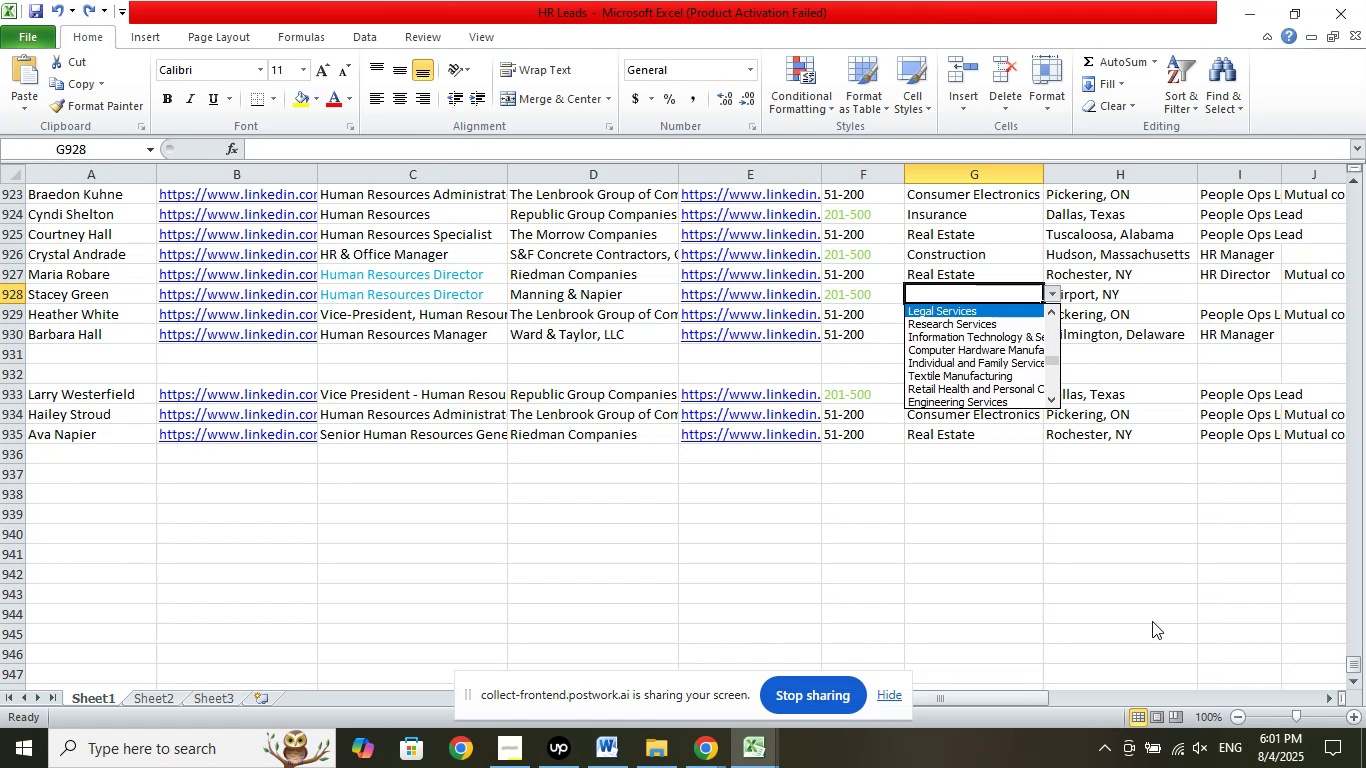 
key(ArrowUp)
 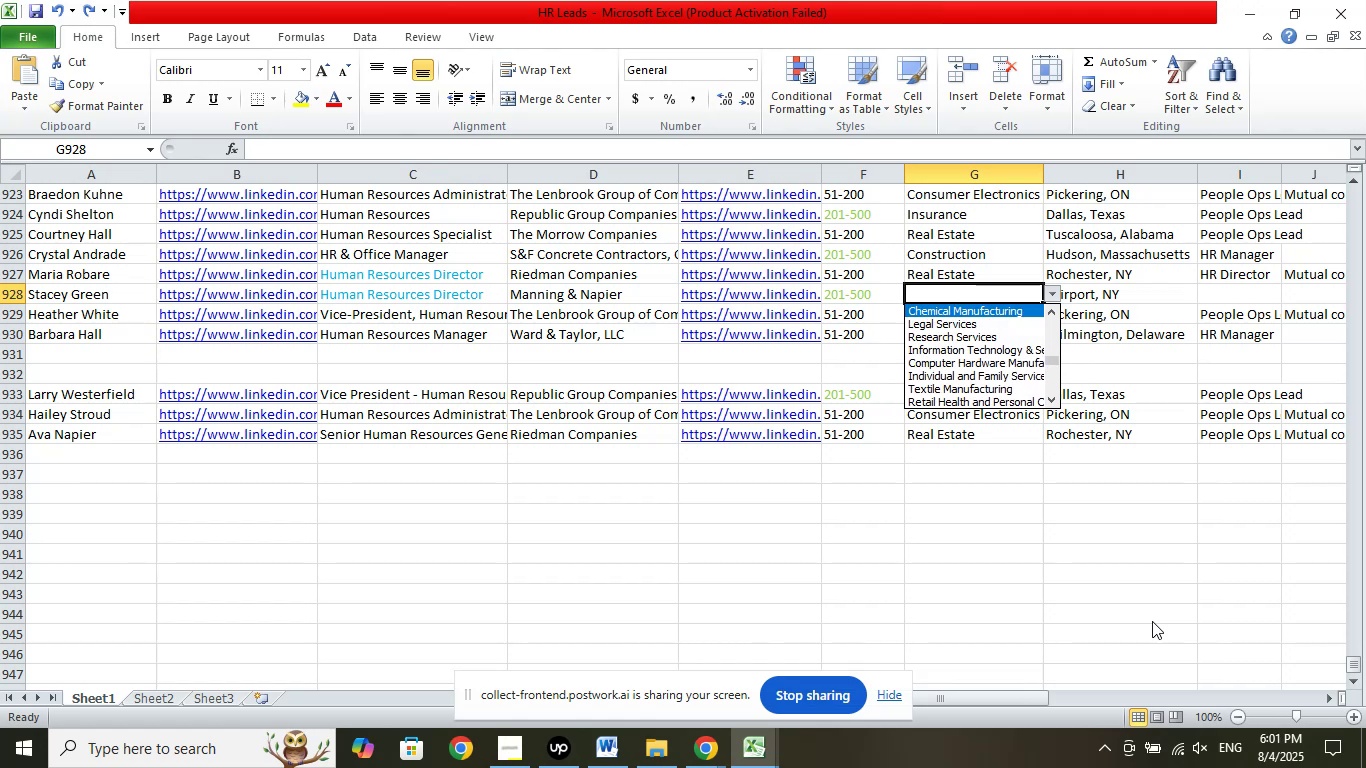 
key(ArrowUp)
 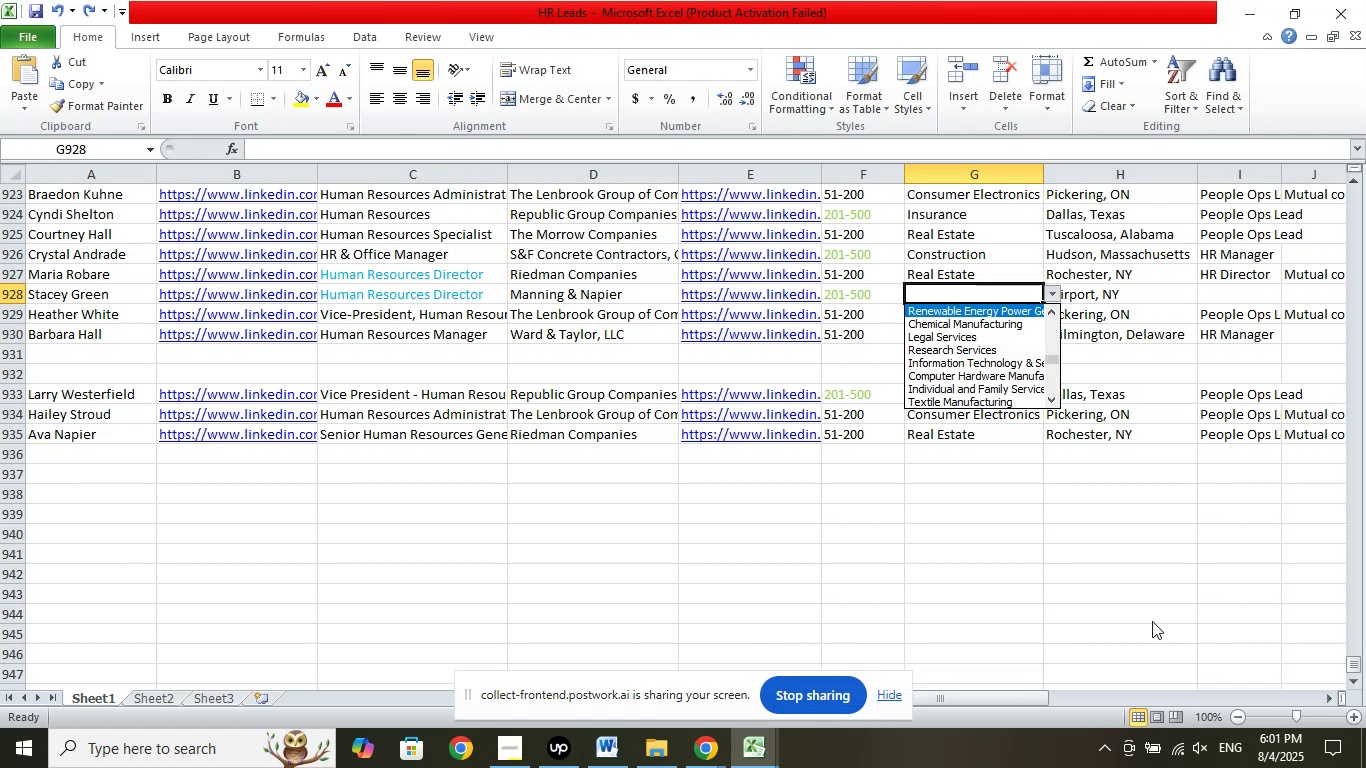 
key(ArrowUp)
 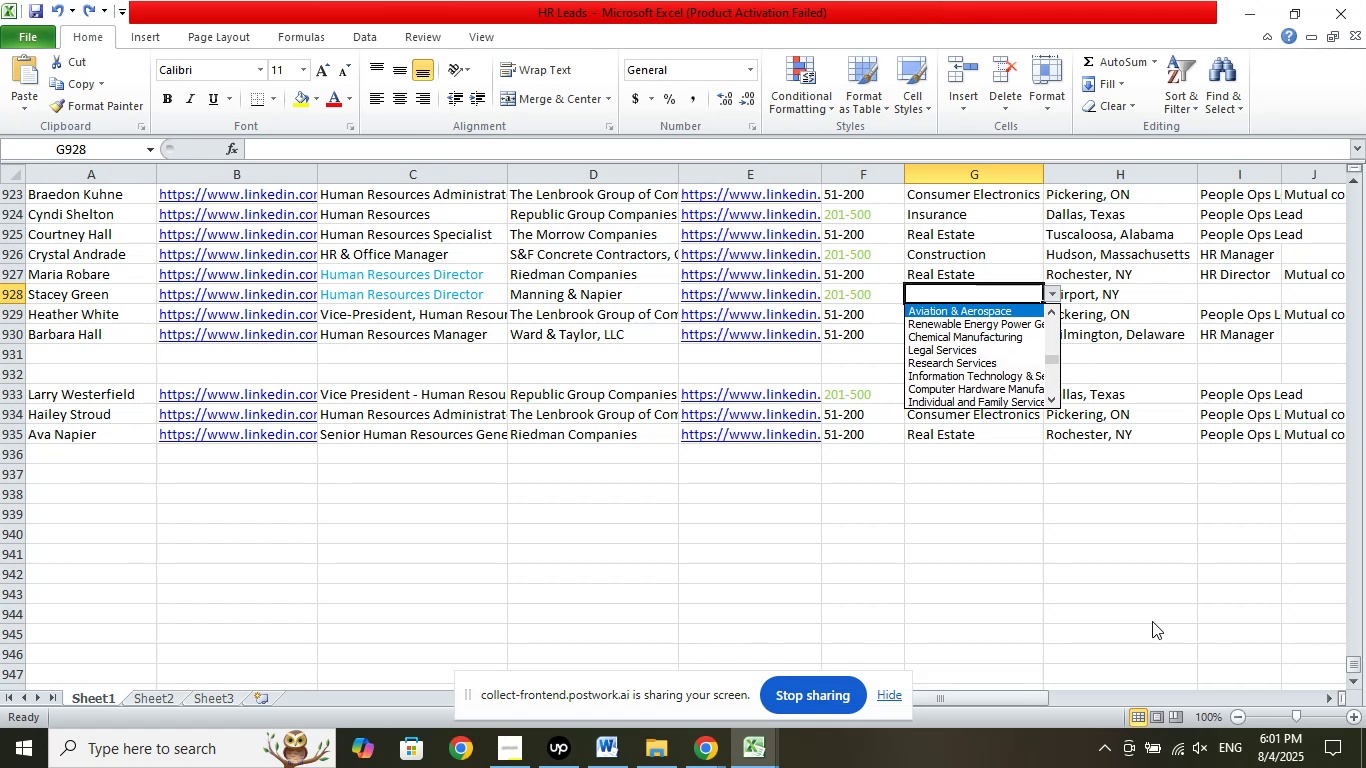 
key(ArrowUp)
 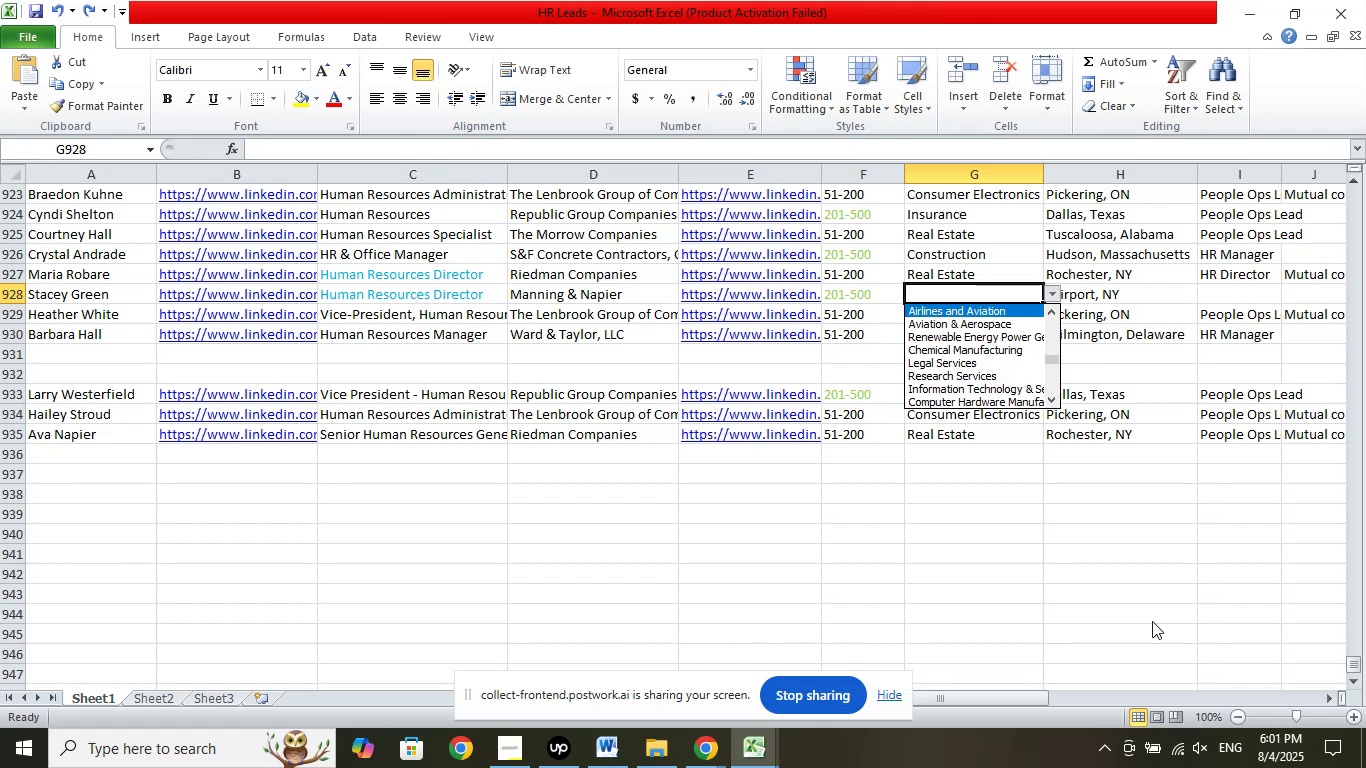 
key(ArrowUp)
 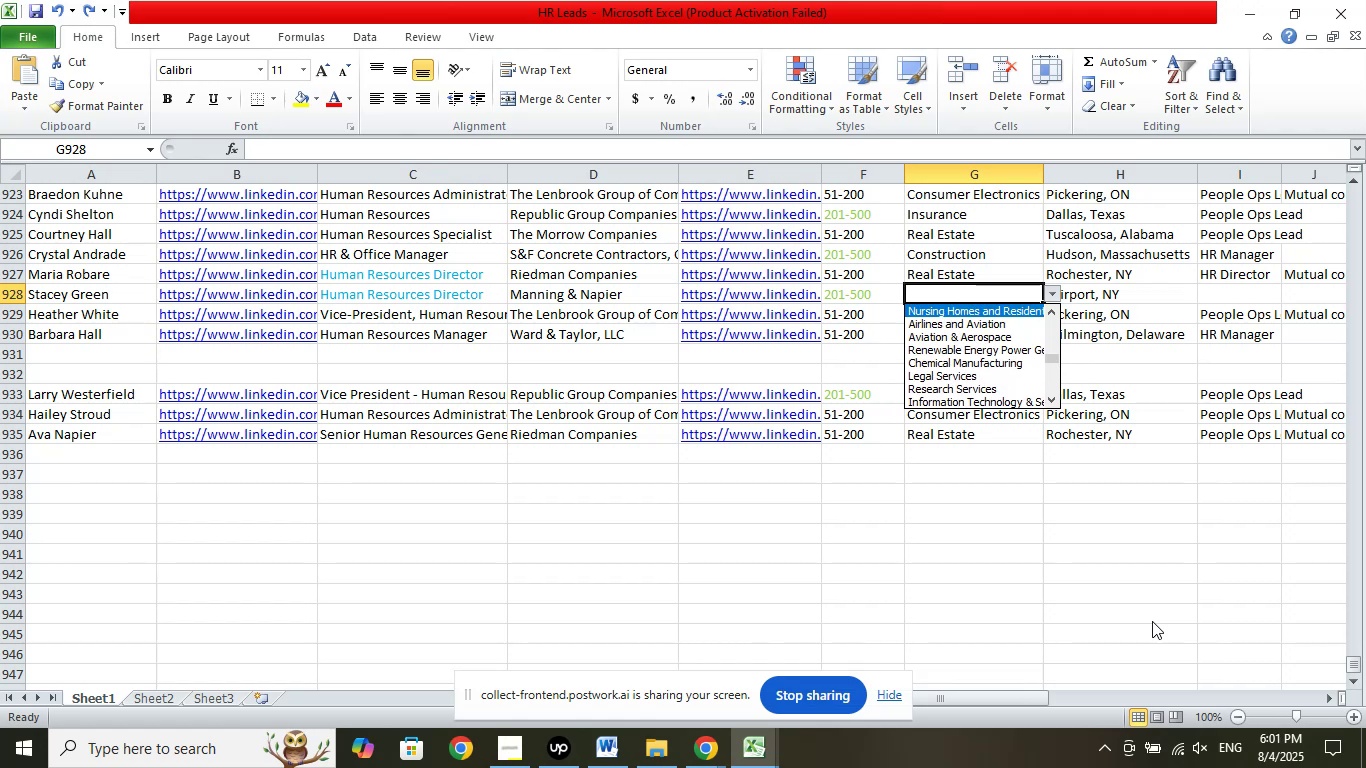 
key(ArrowUp)
 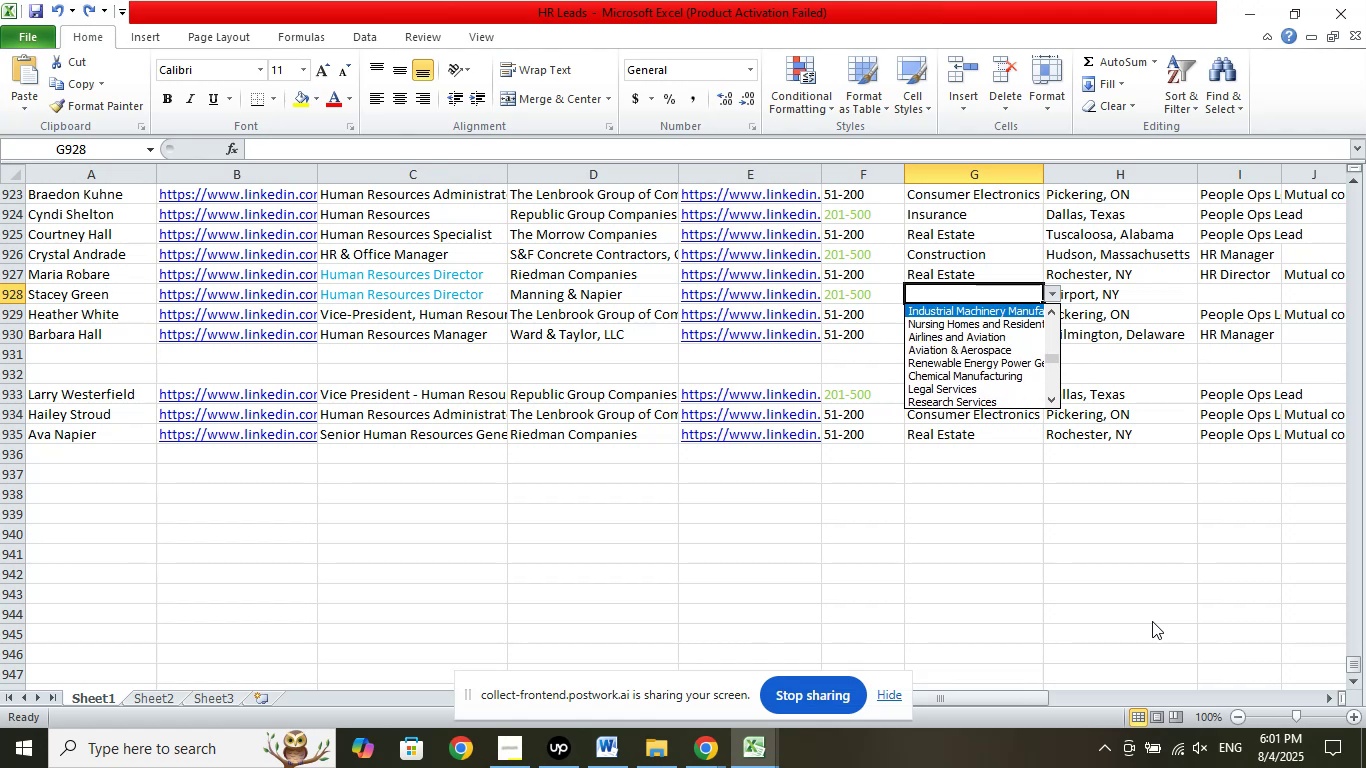 
key(ArrowUp)
 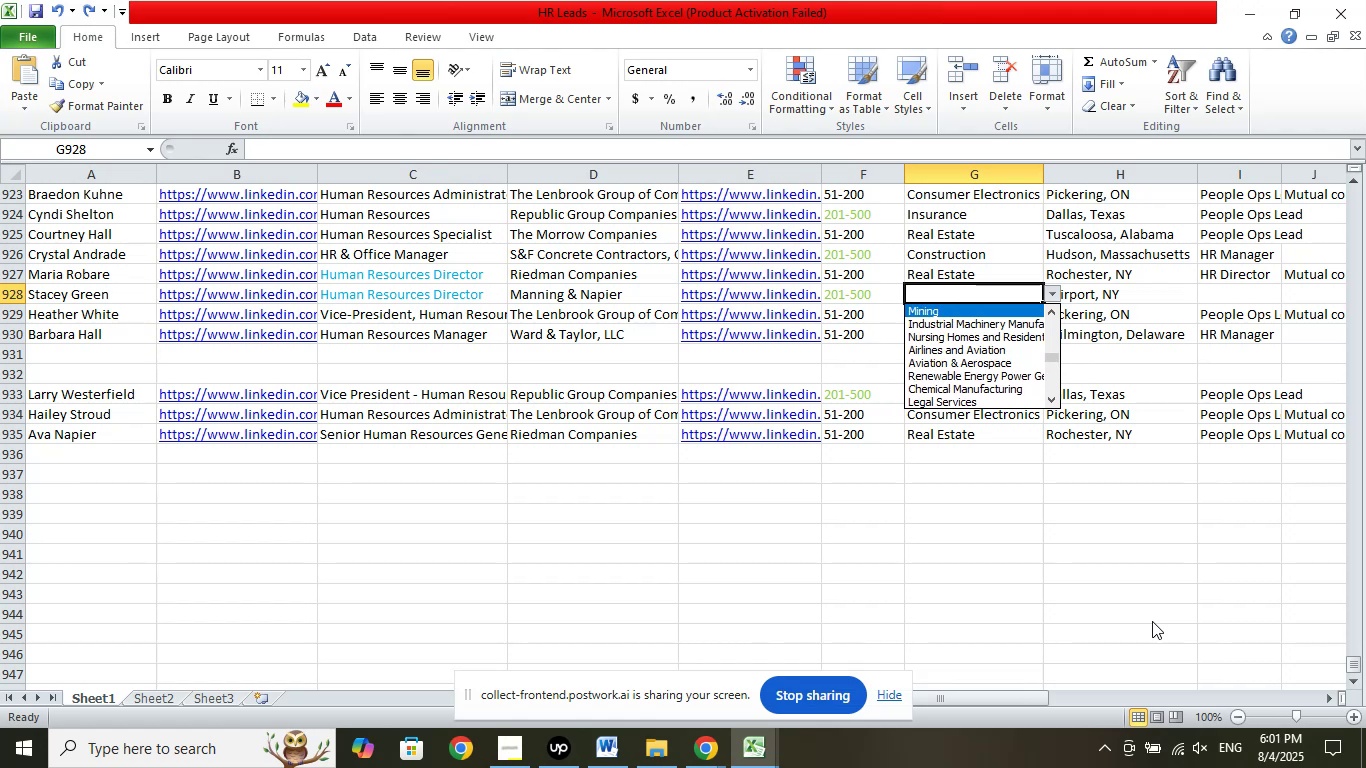 
key(ArrowUp)
 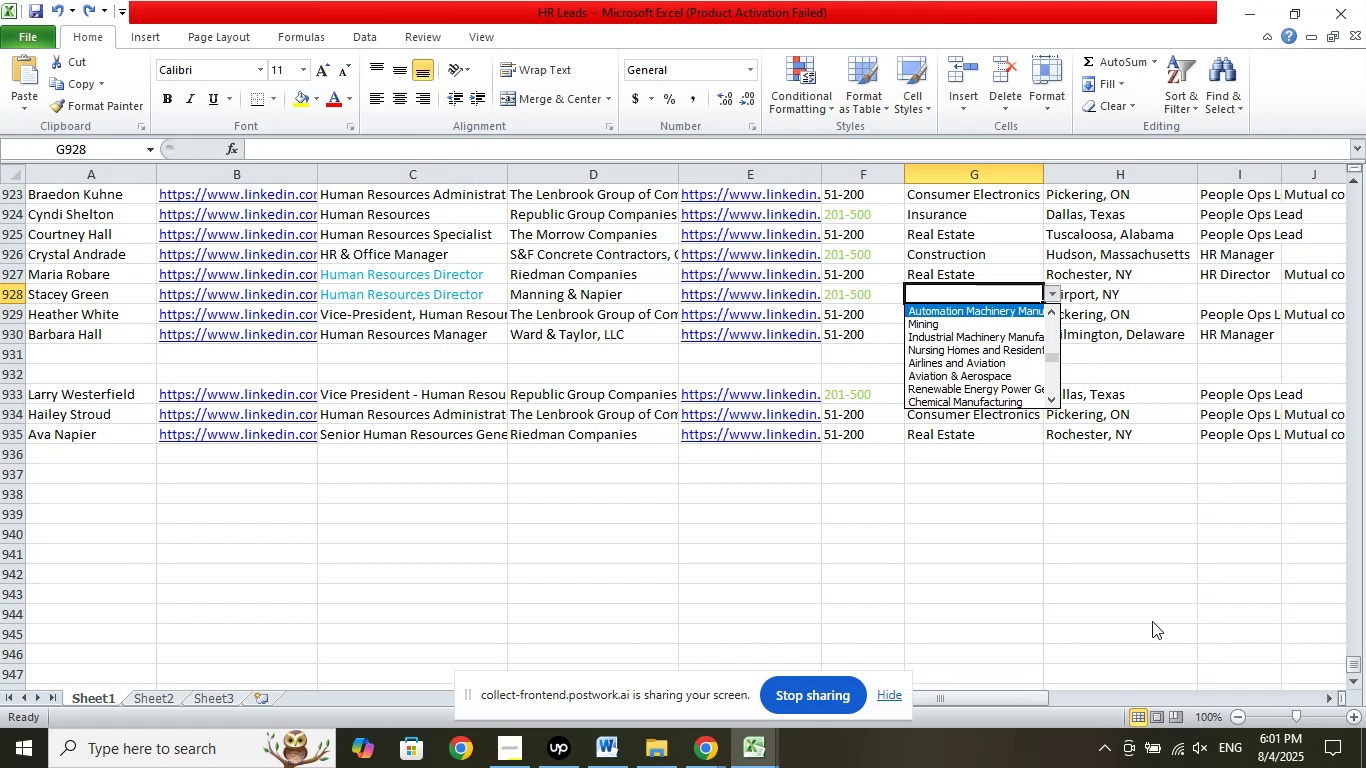 
key(ArrowUp)
 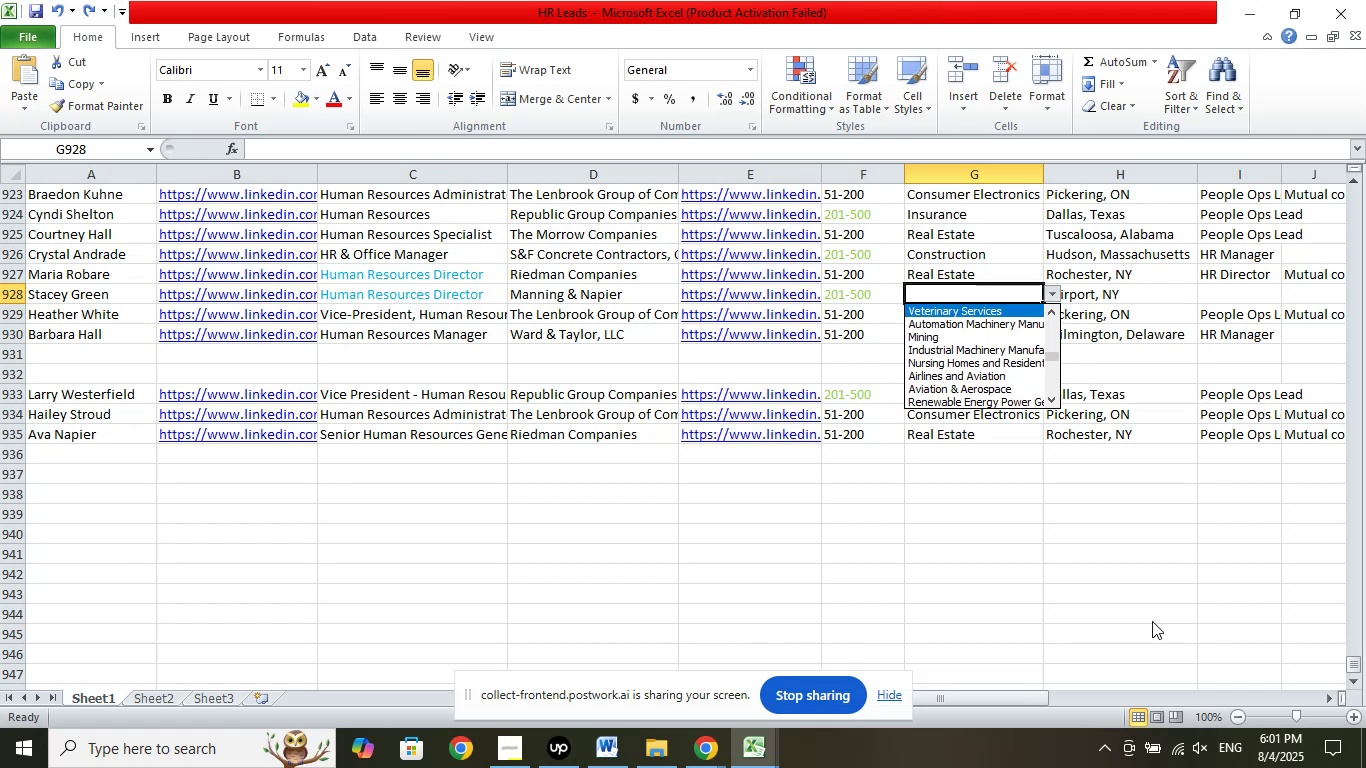 
key(ArrowUp)
 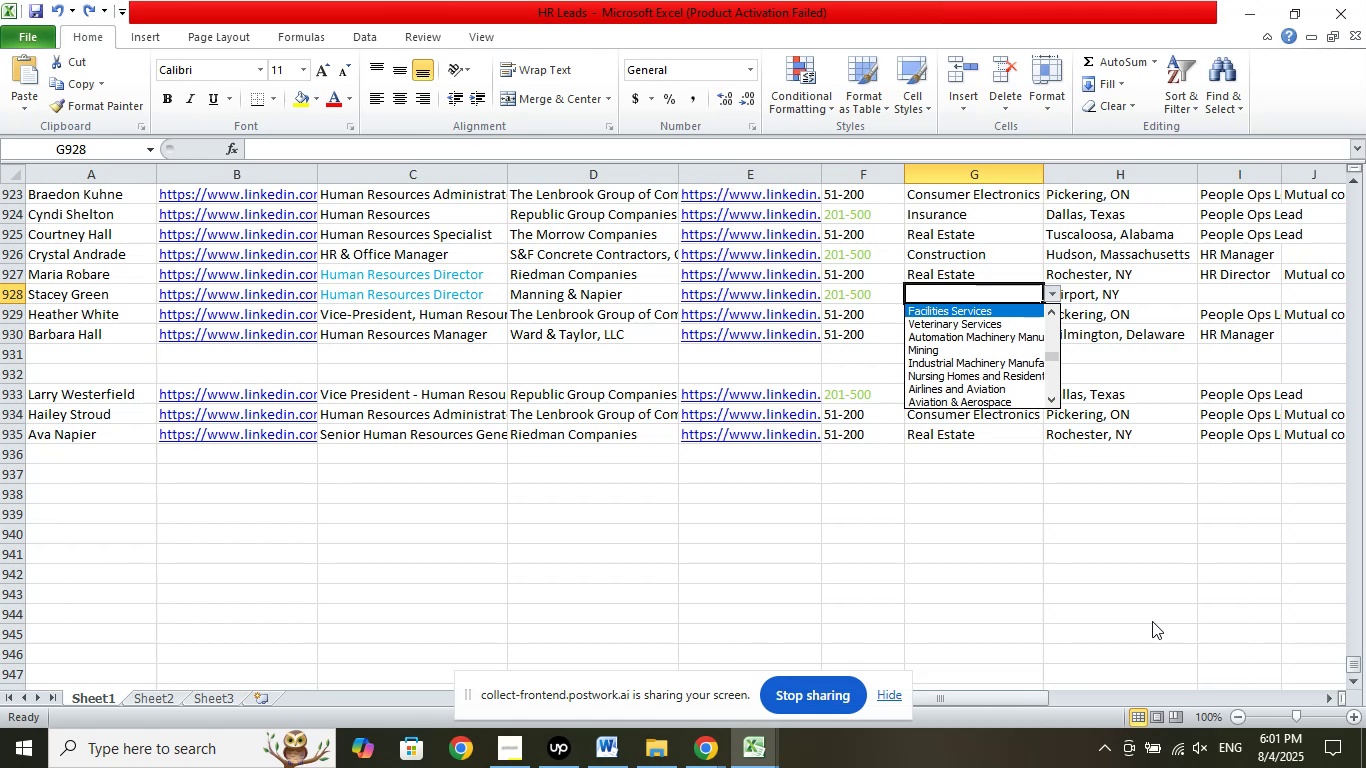 
key(ArrowUp)
 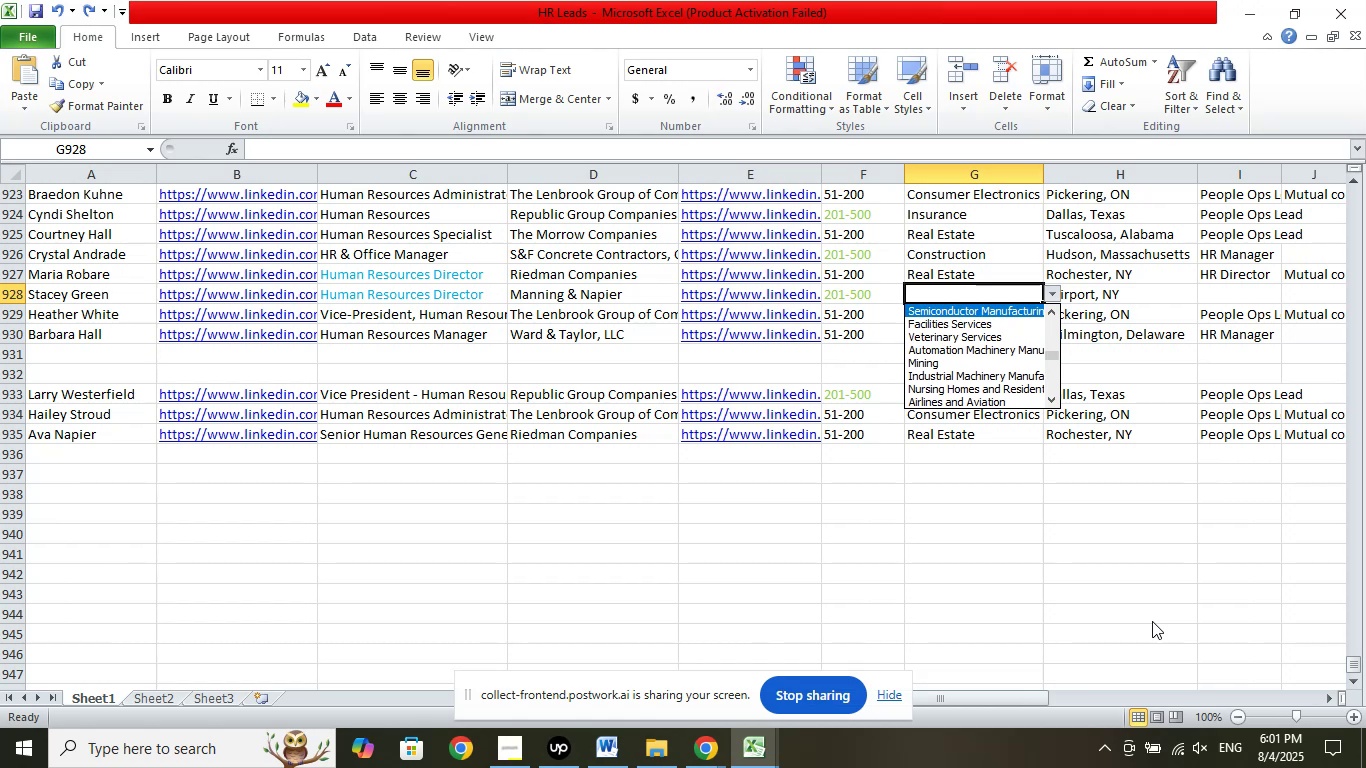 
key(ArrowUp)
 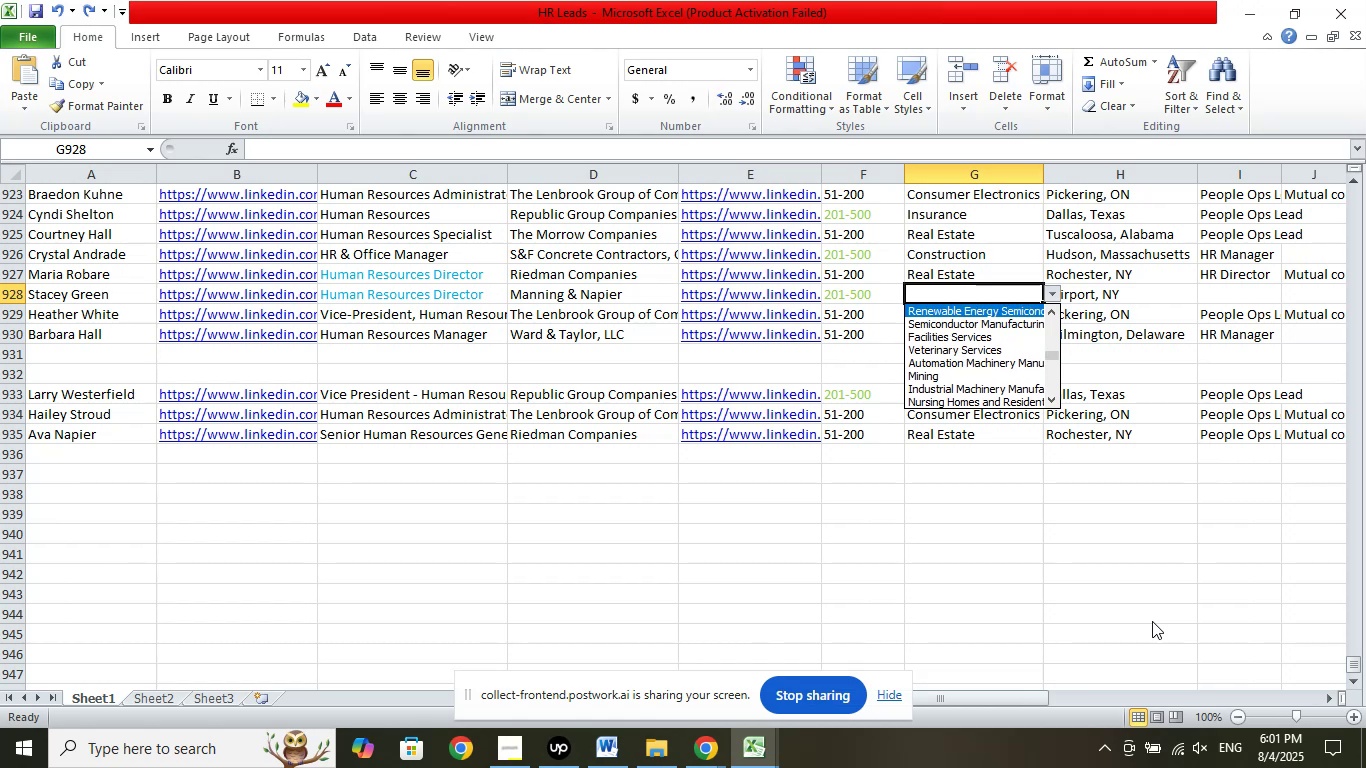 
key(ArrowUp)
 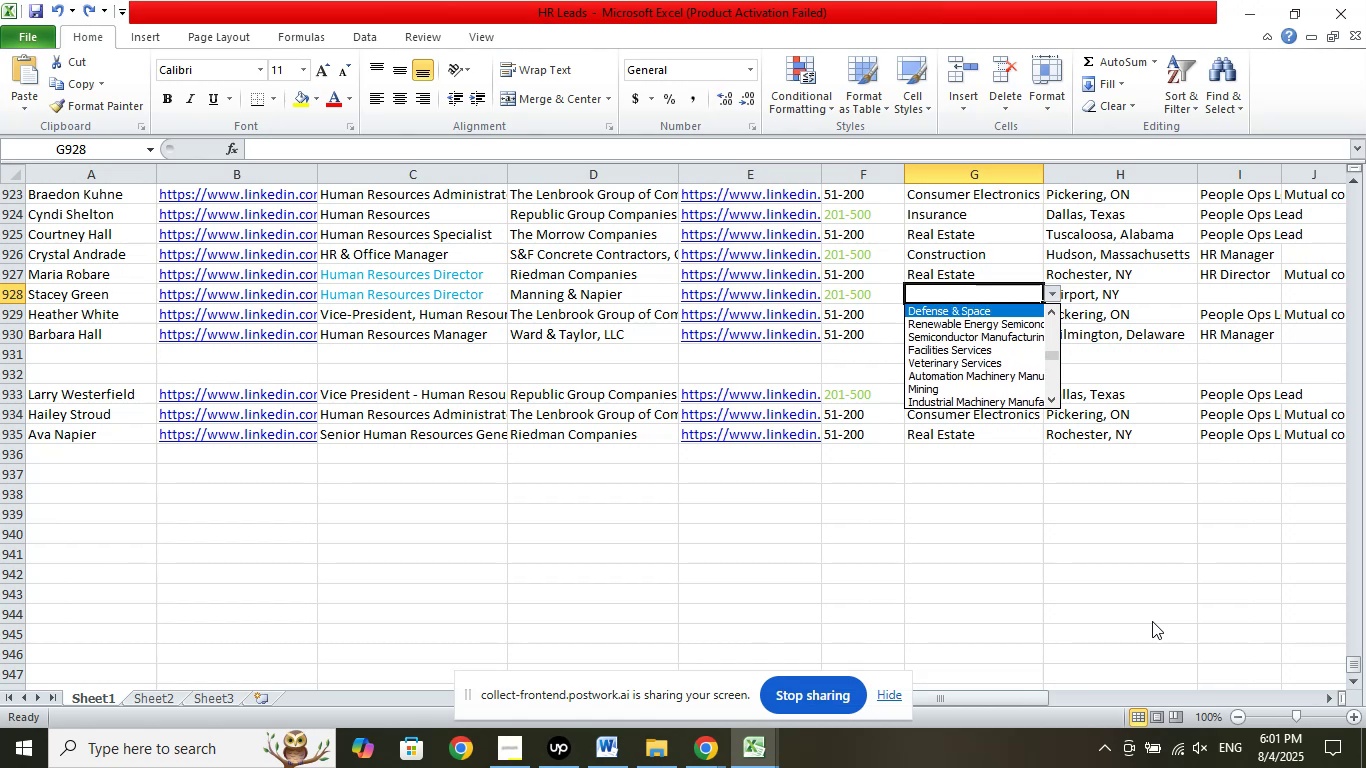 
key(ArrowUp)
 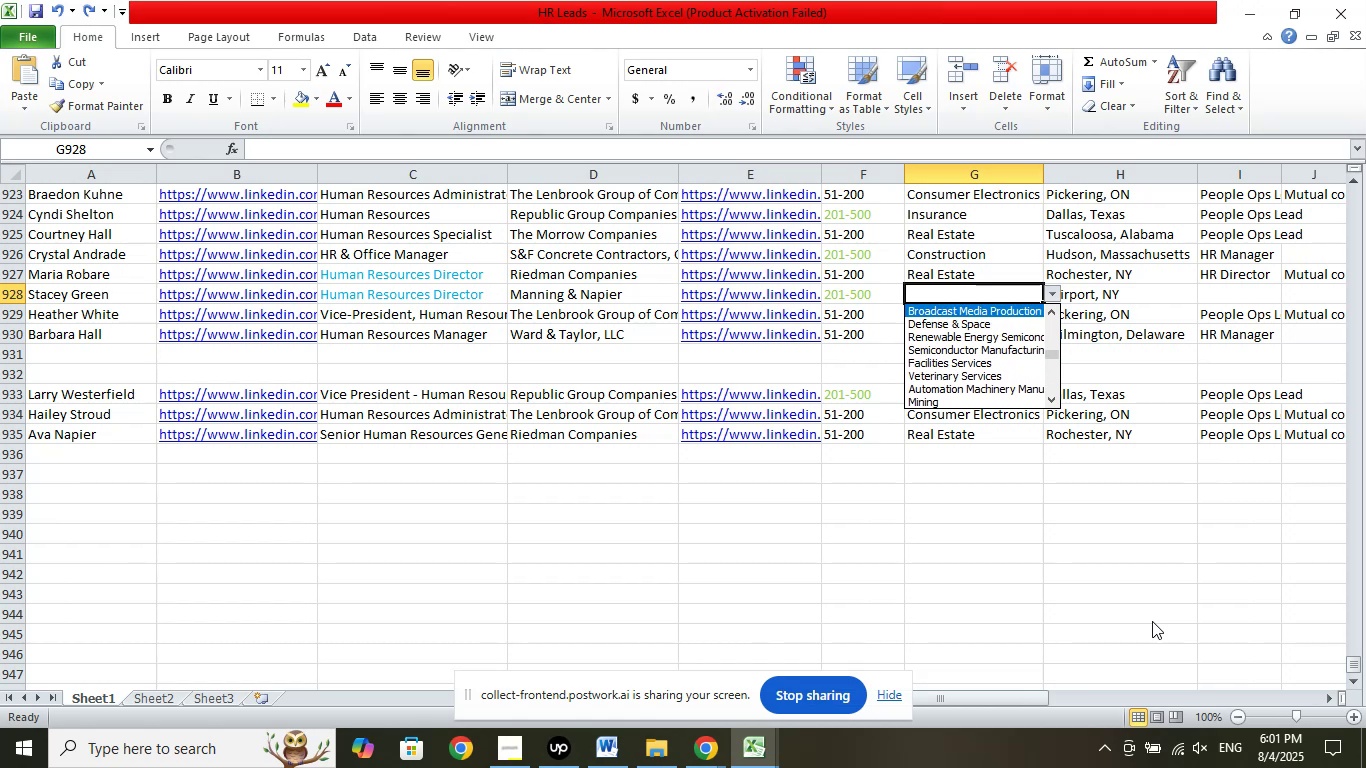 
key(ArrowUp)
 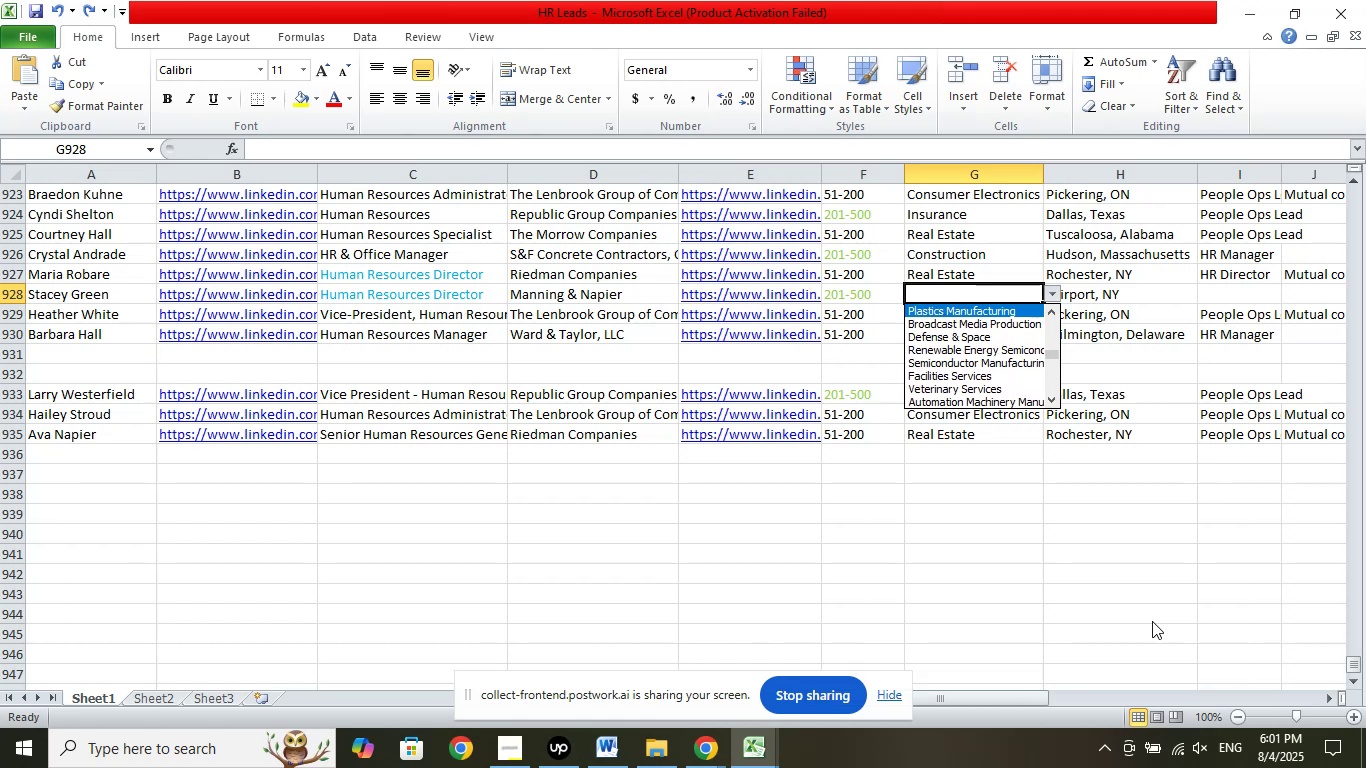 
key(ArrowUp)
 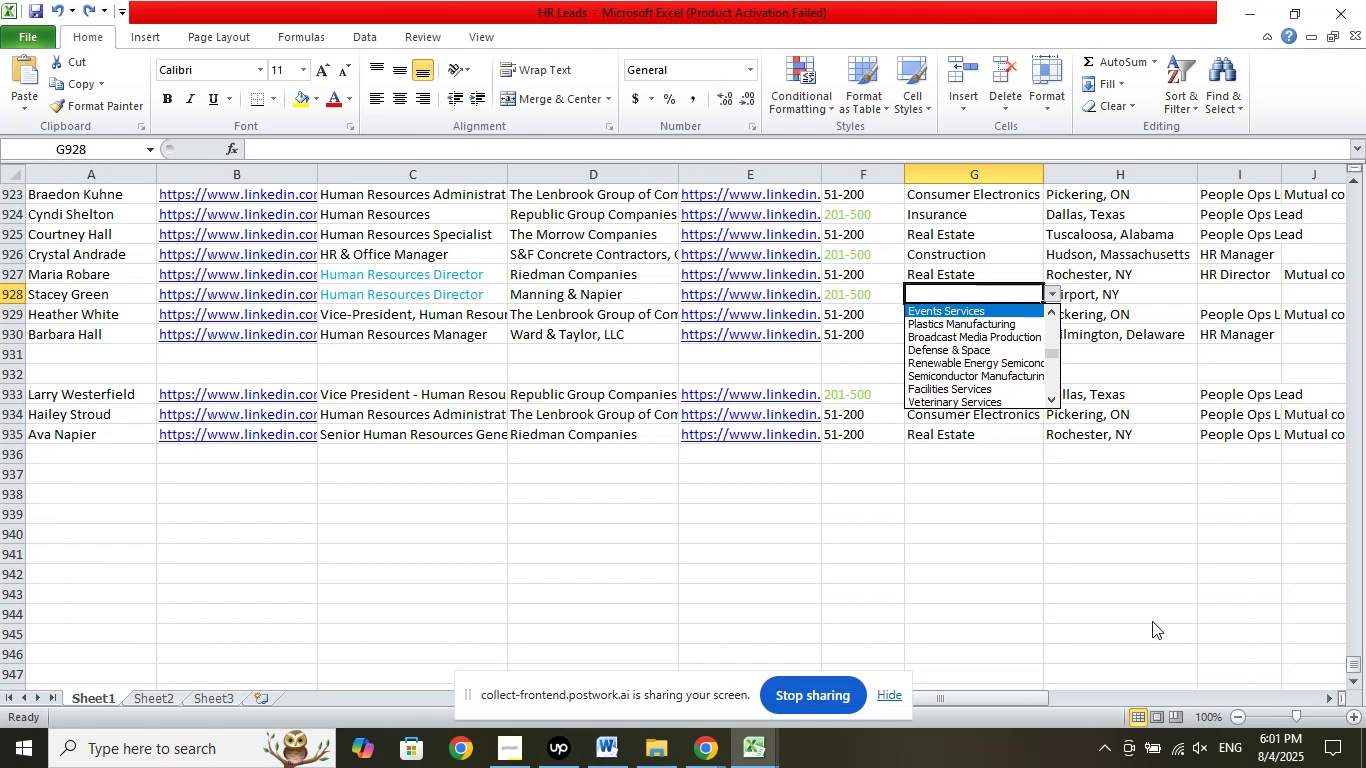 
key(ArrowUp)
 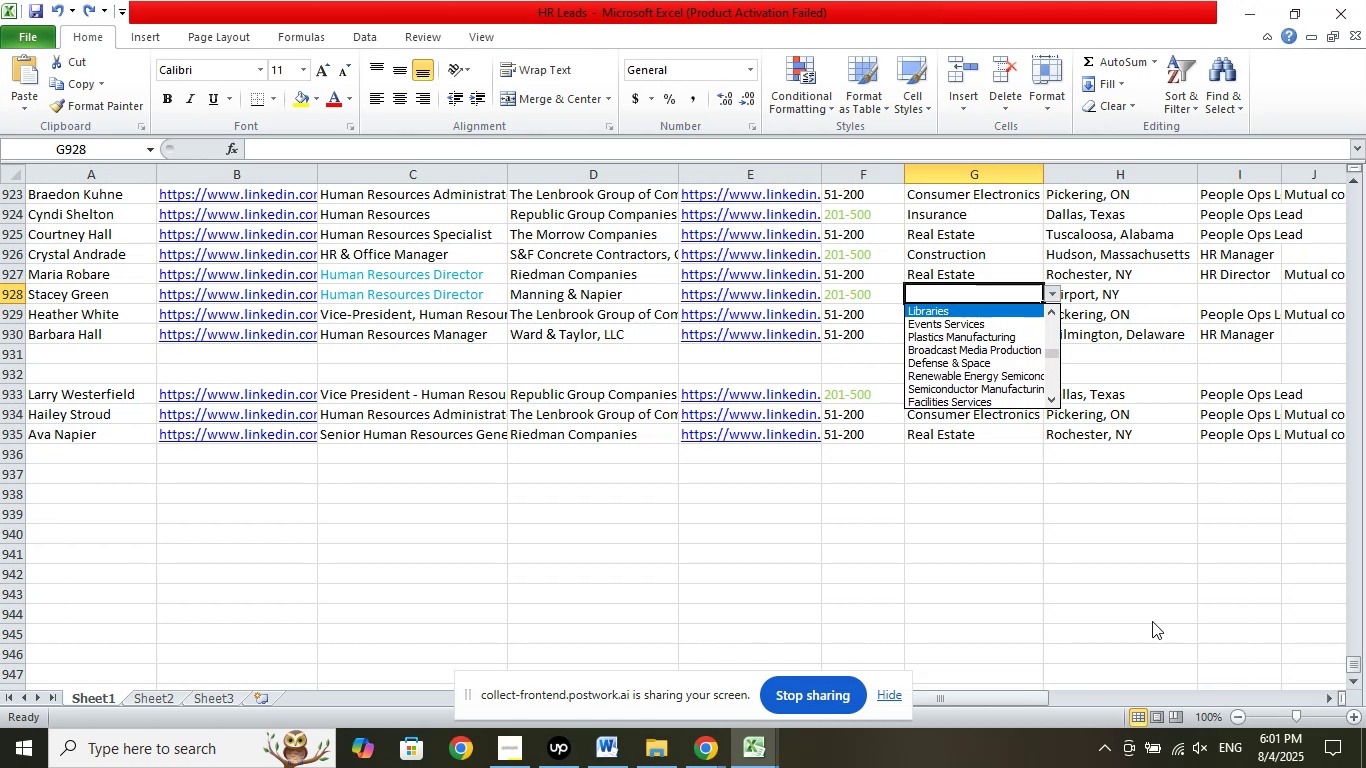 
key(ArrowUp)
 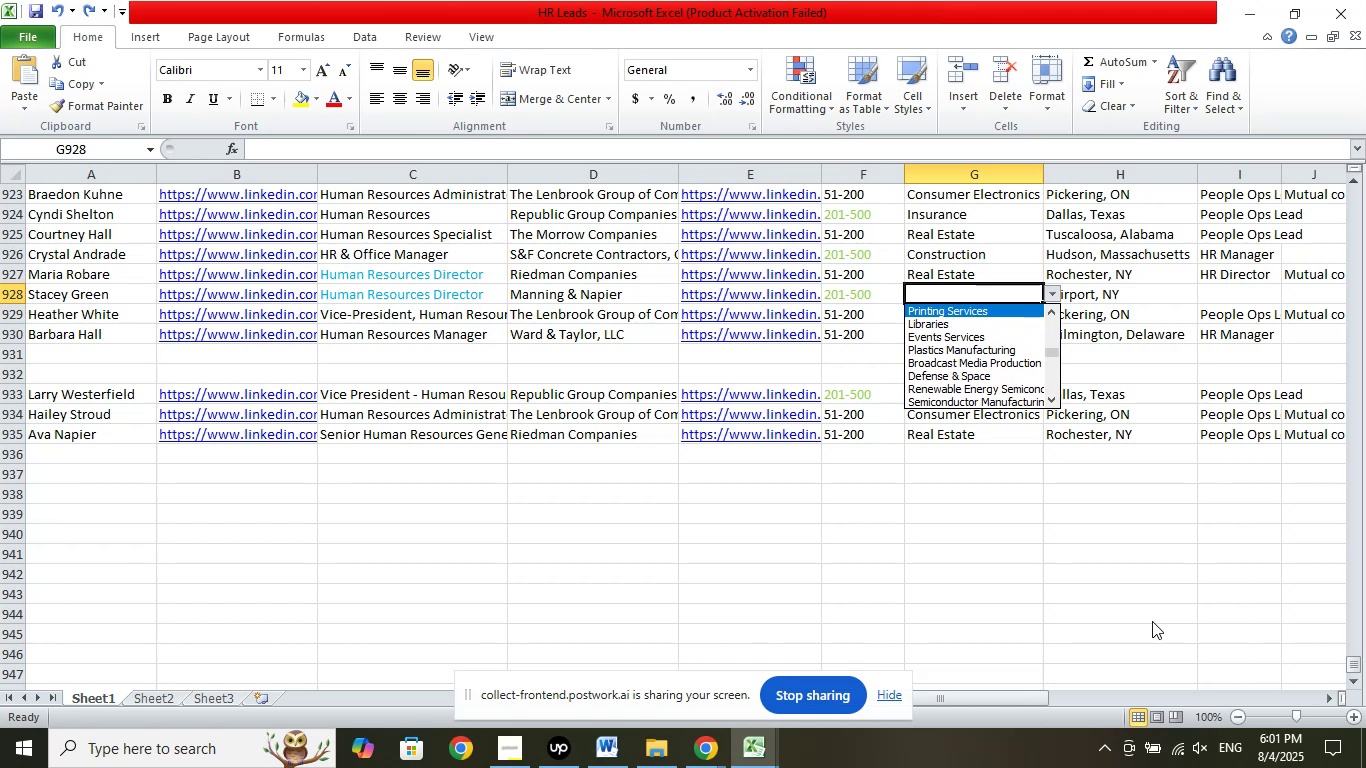 
key(ArrowUp)
 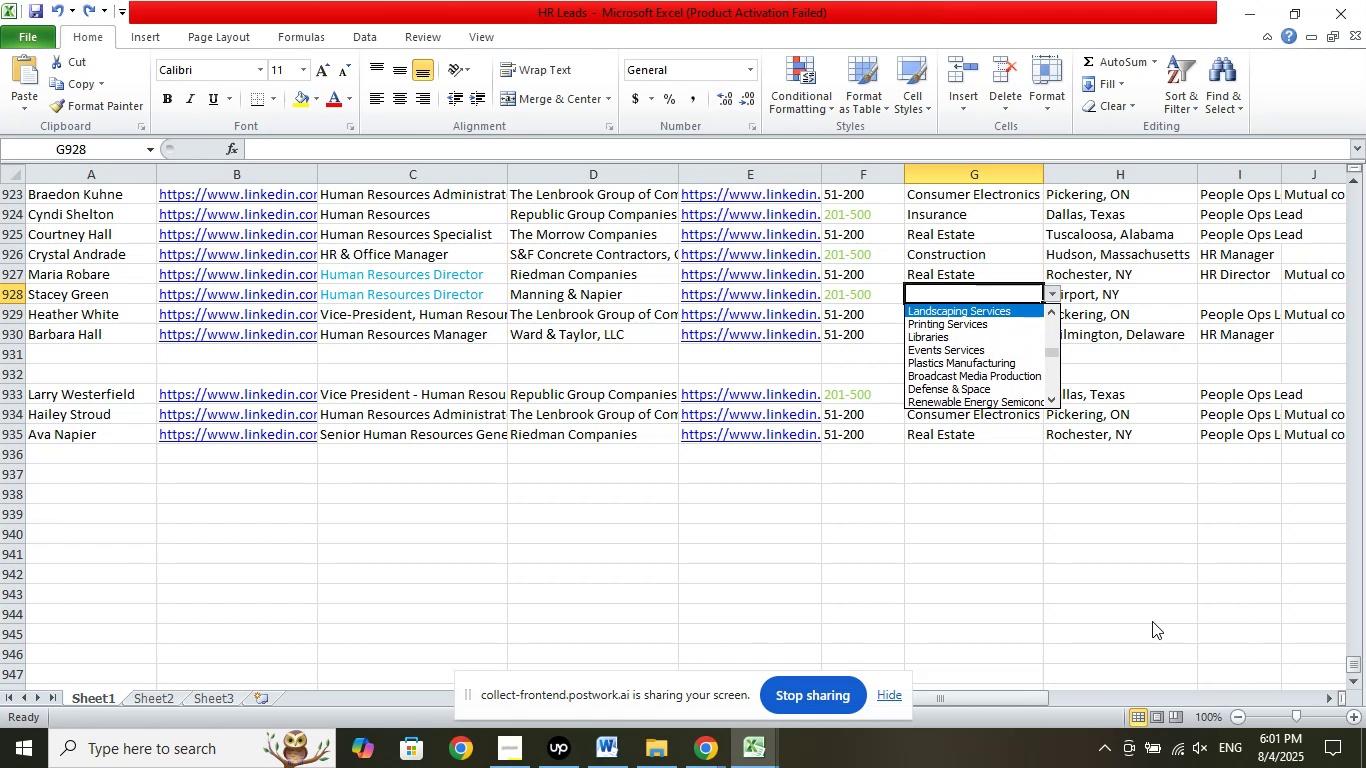 
key(ArrowUp)
 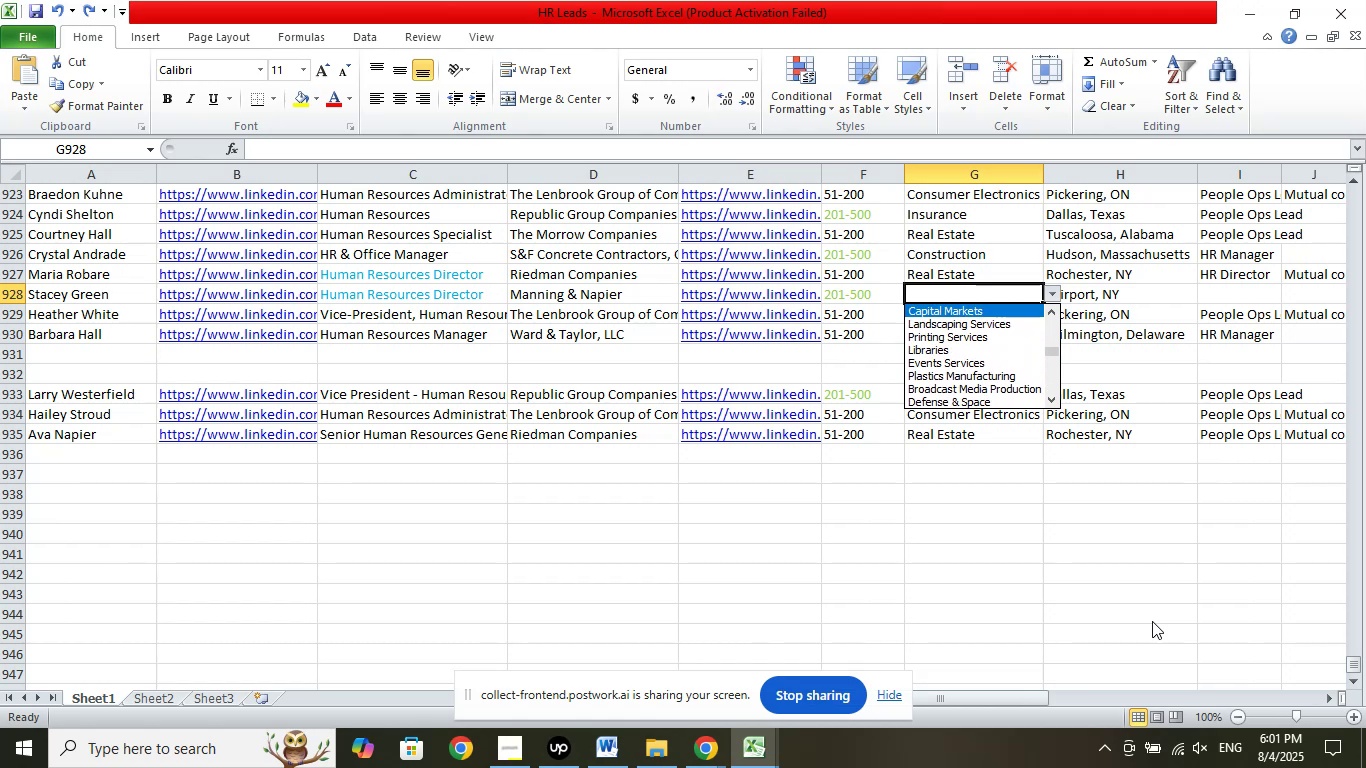 
key(ArrowUp)
 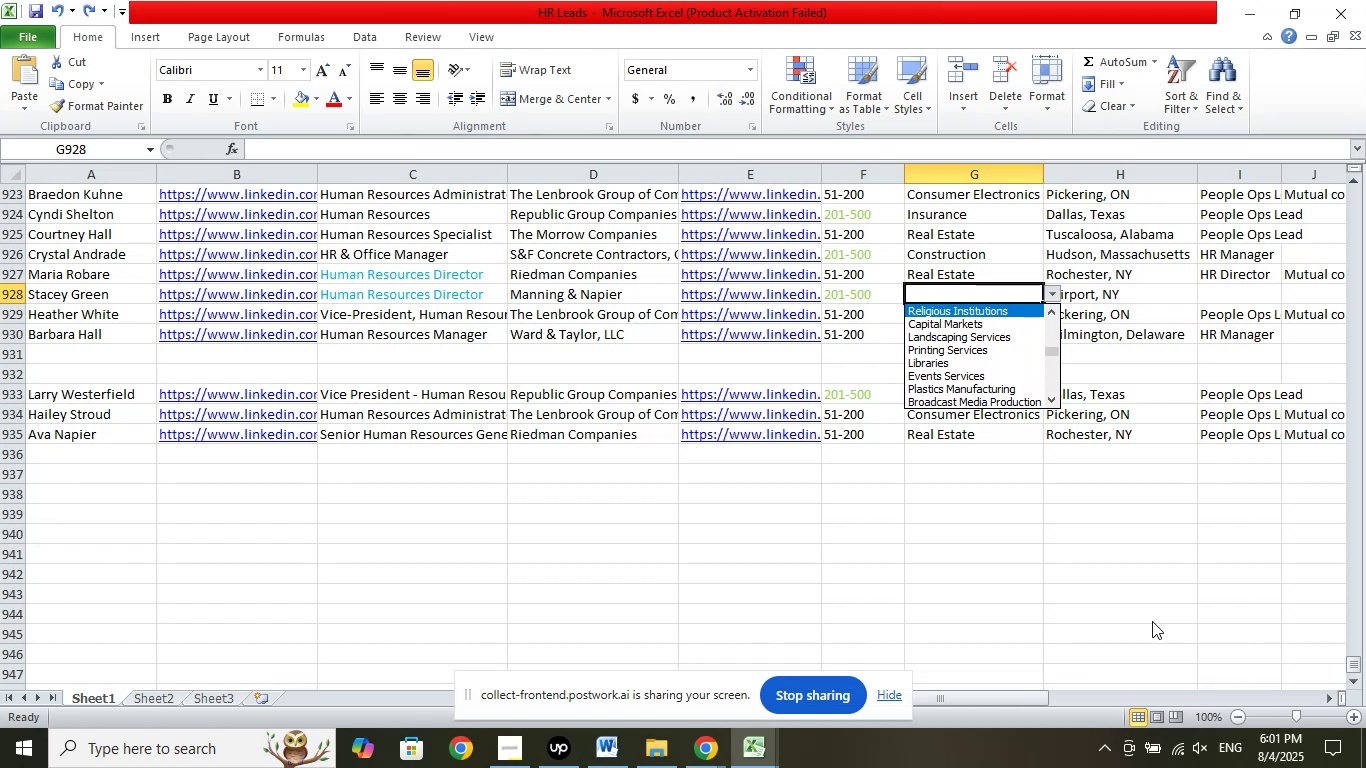 
key(ArrowUp)
 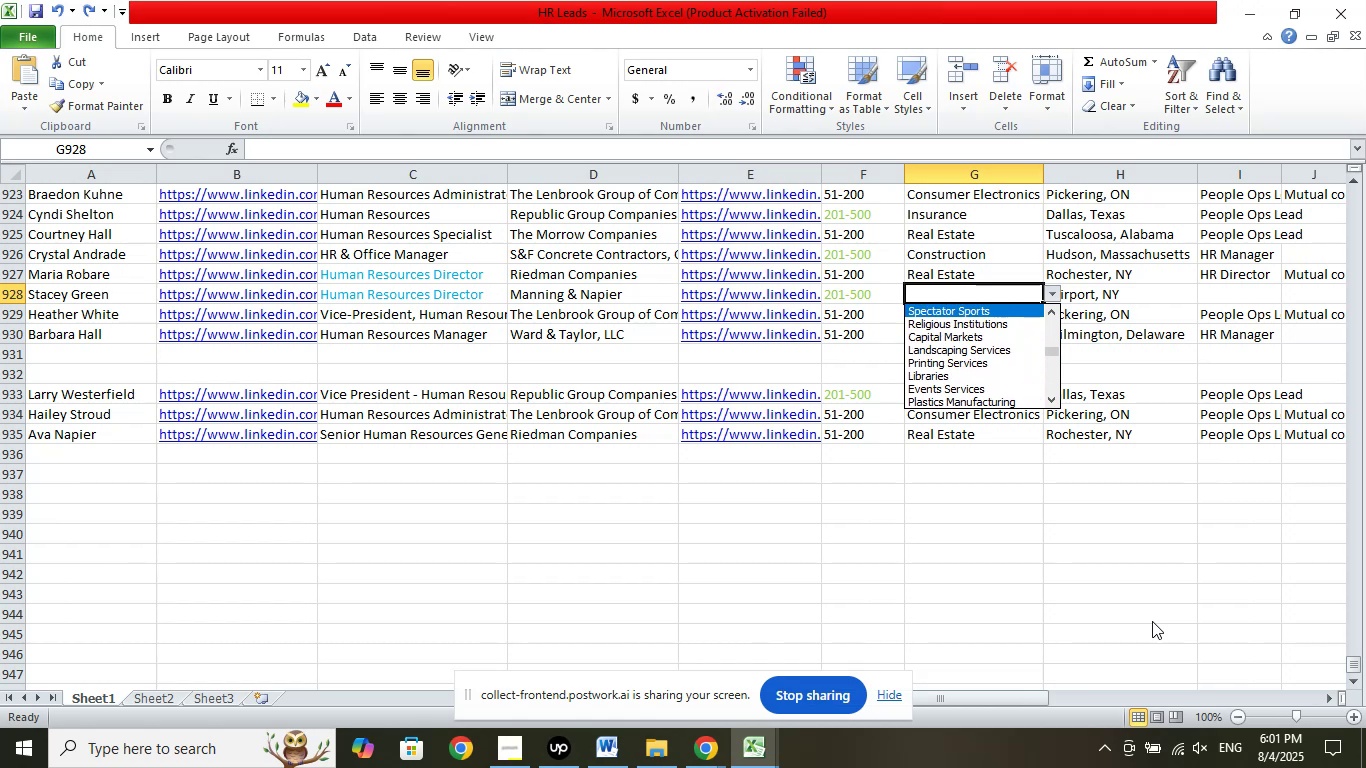 
key(ArrowUp)
 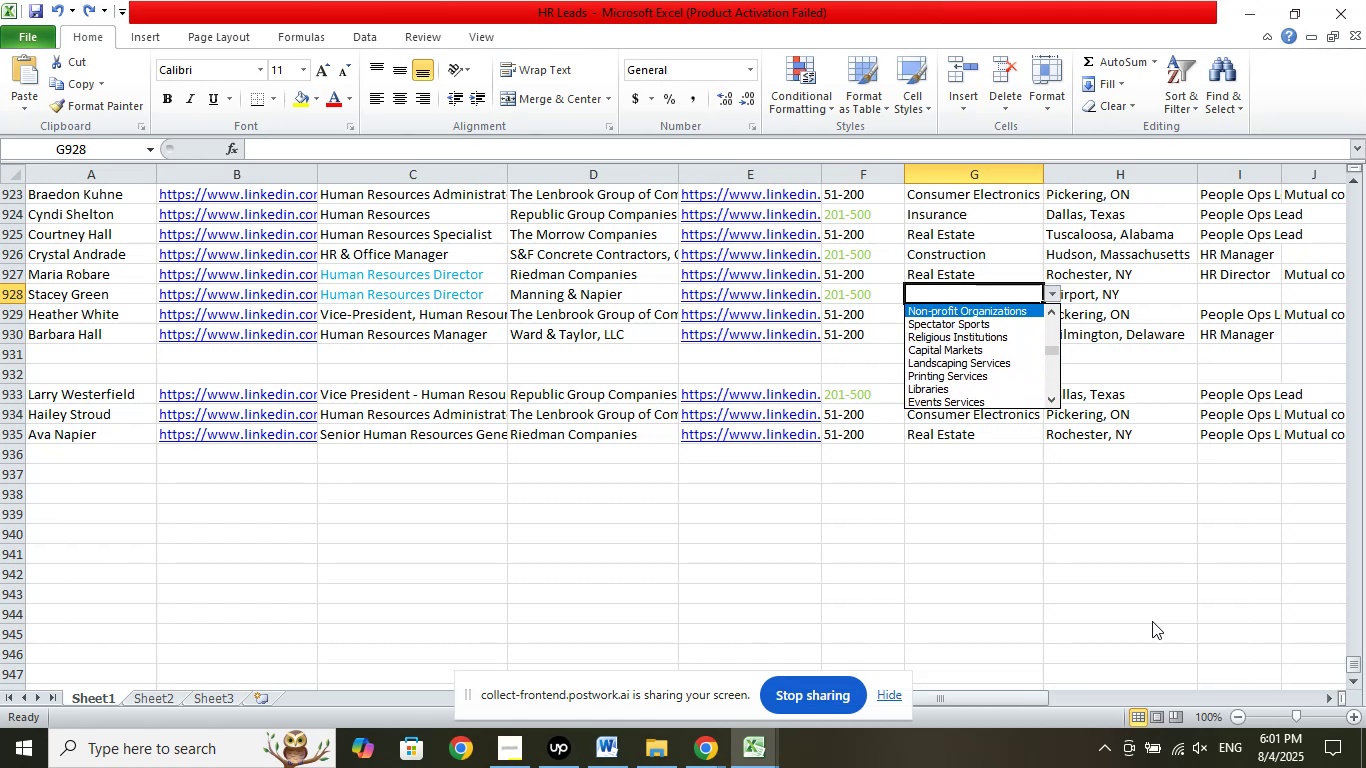 
key(ArrowUp)
 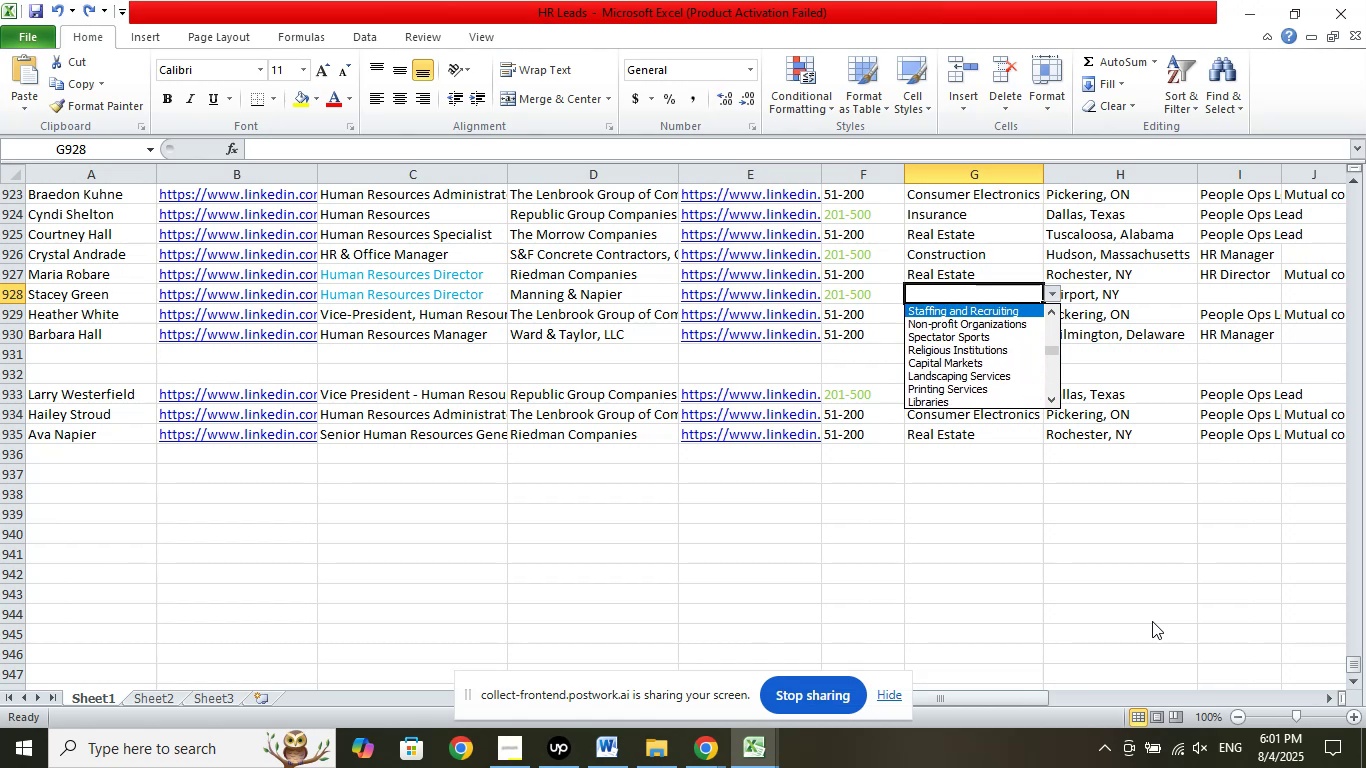 
key(ArrowUp)
 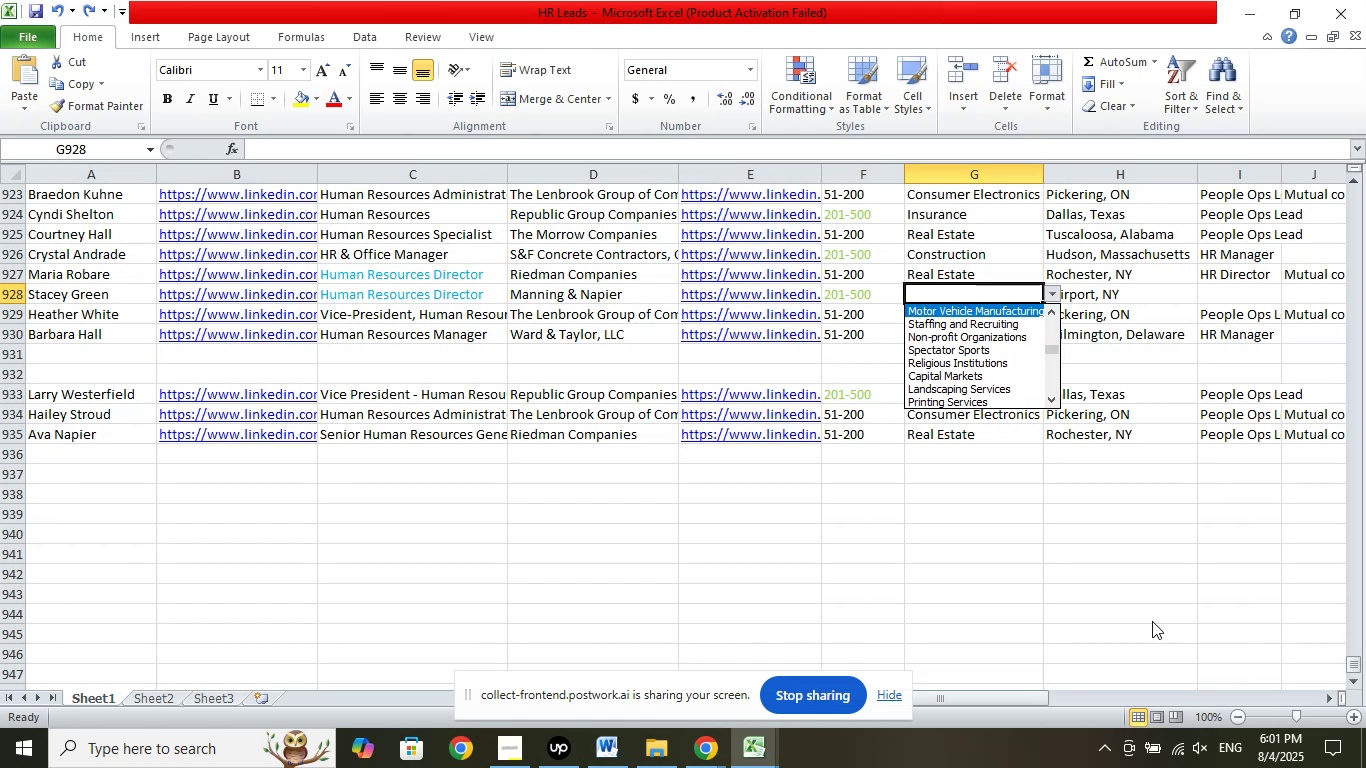 
key(ArrowUp)
 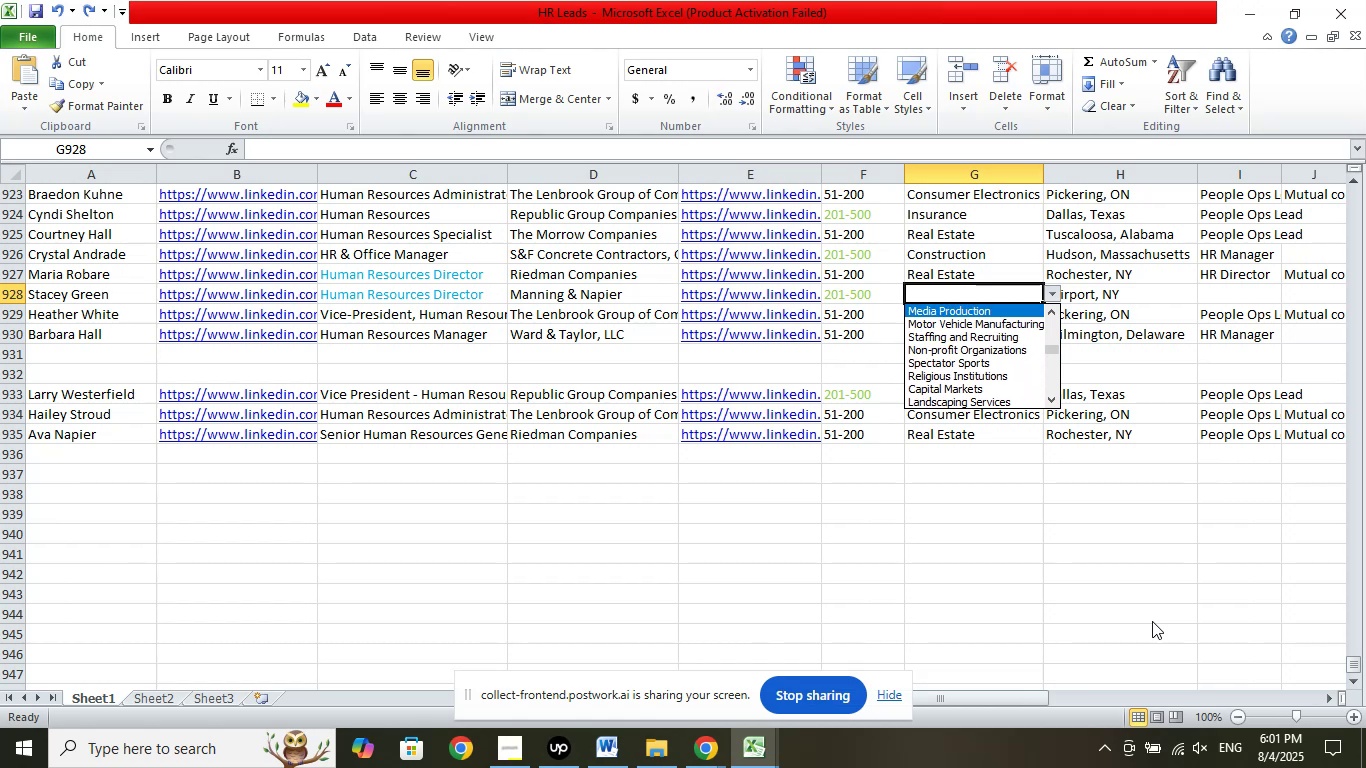 
key(ArrowUp)
 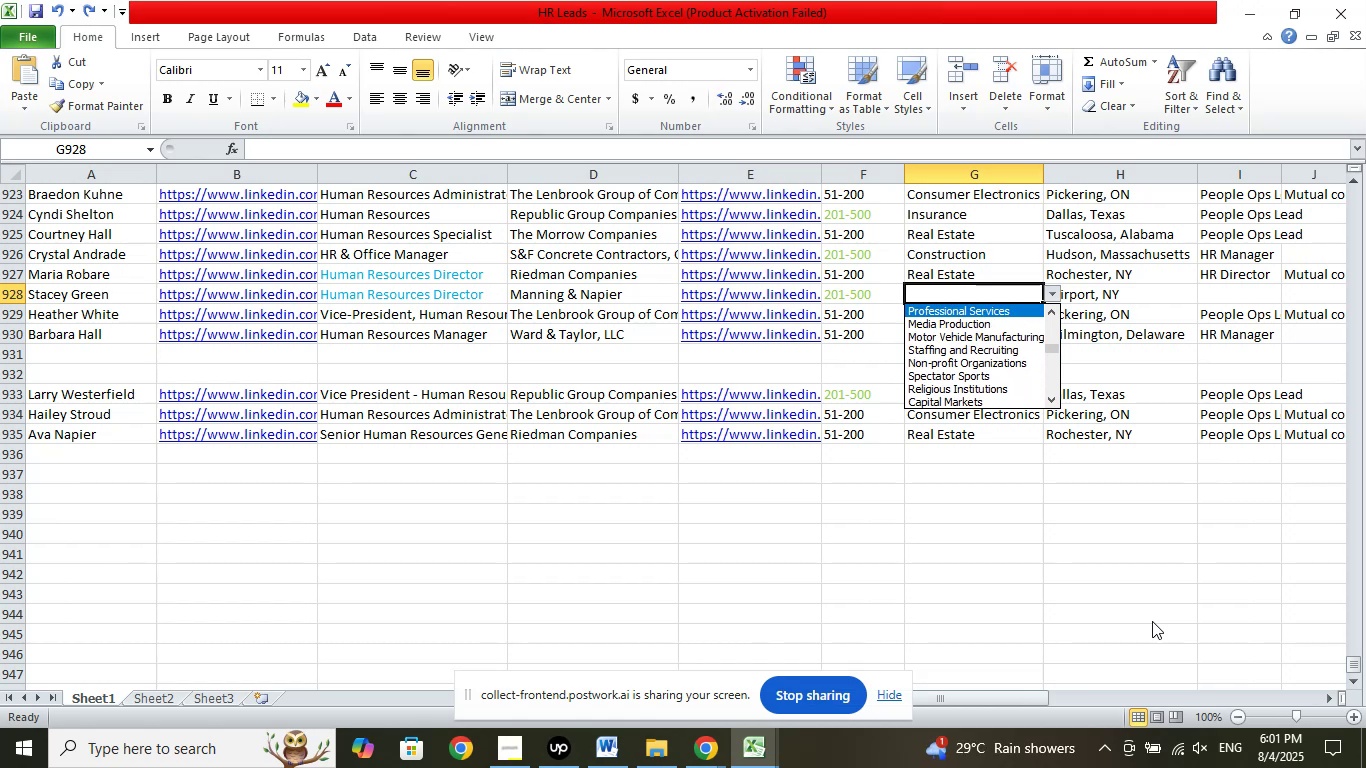 
key(ArrowUp)
 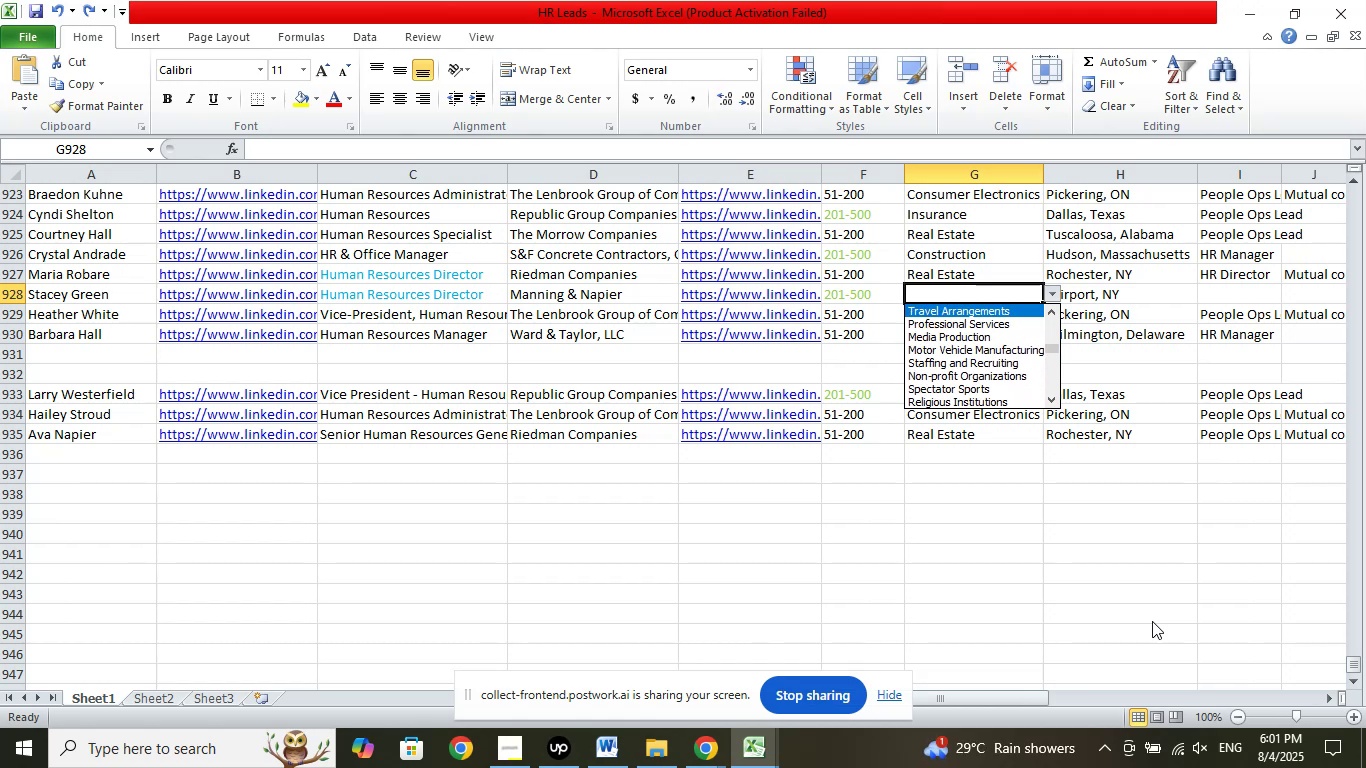 
key(ArrowUp)
 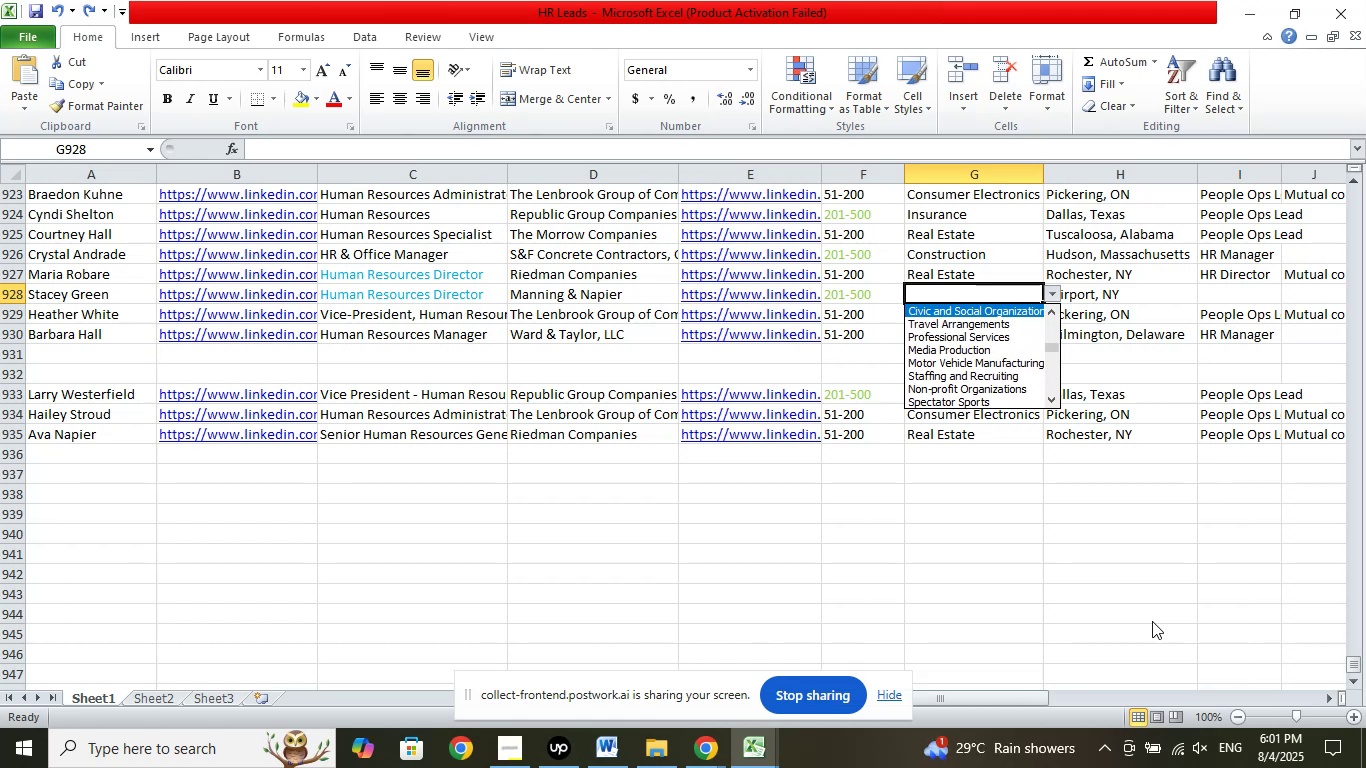 
key(ArrowUp)
 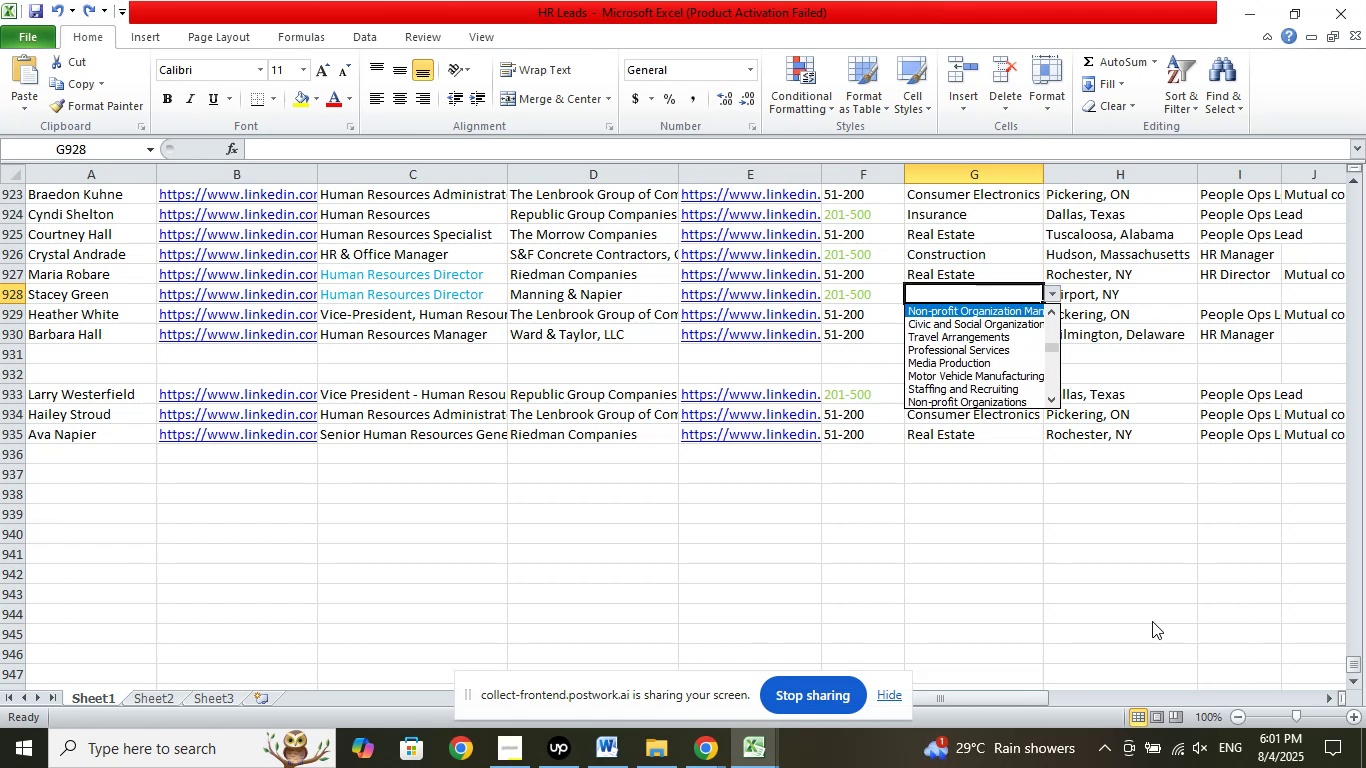 
key(ArrowUp)
 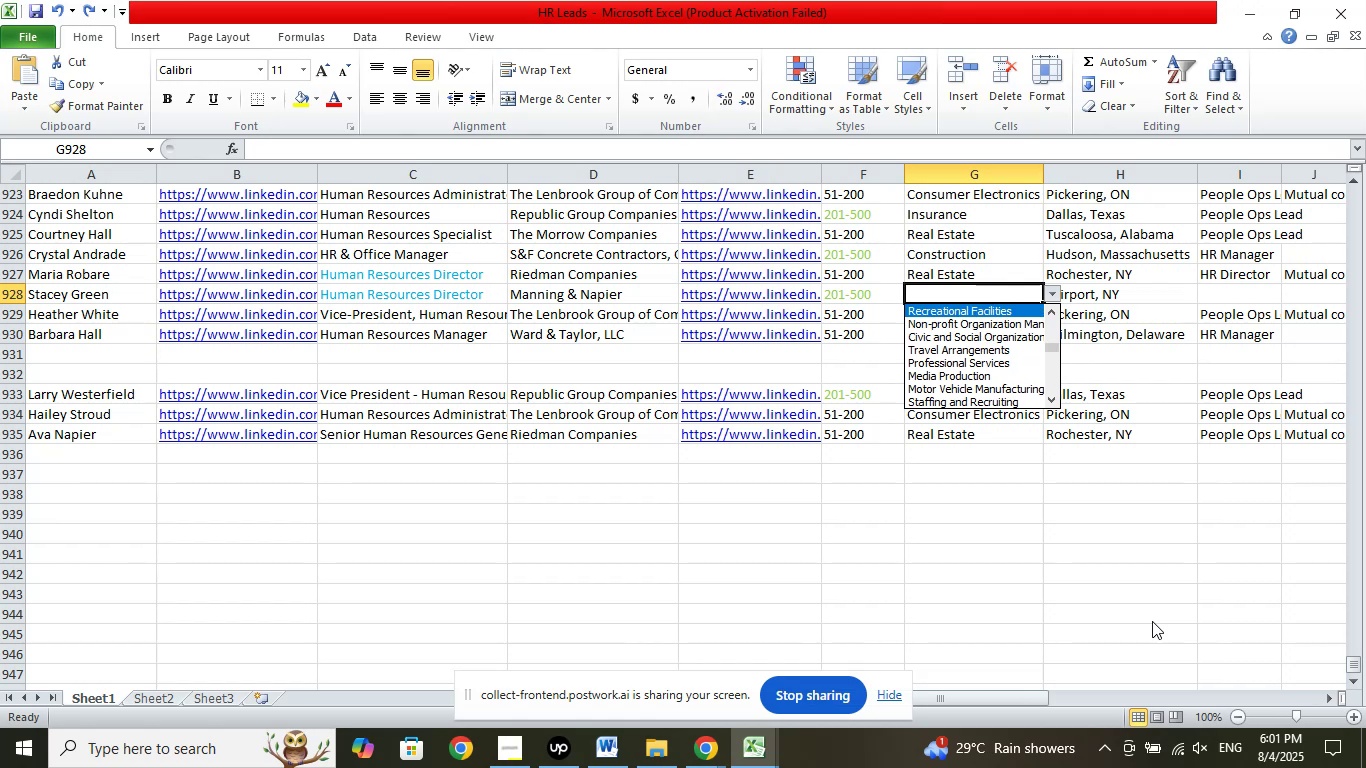 
key(ArrowUp)
 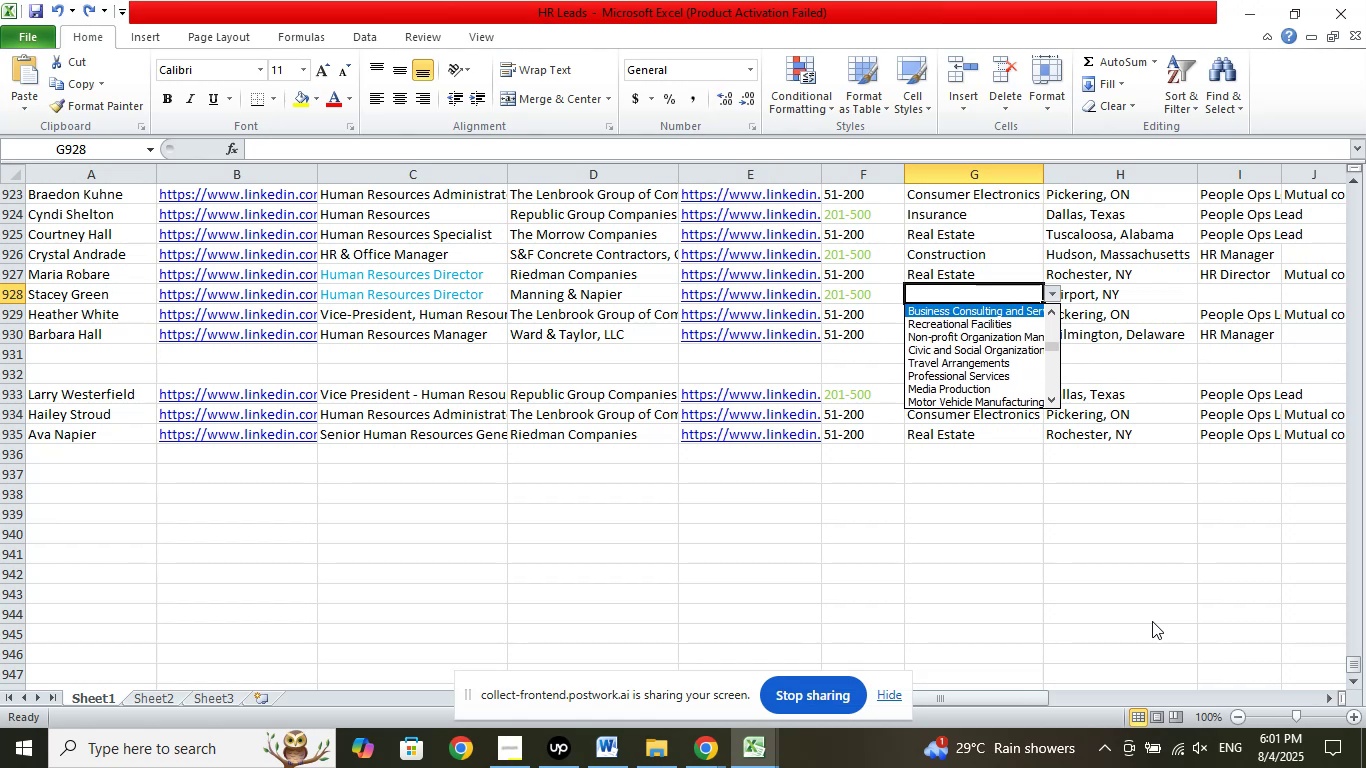 
key(ArrowUp)
 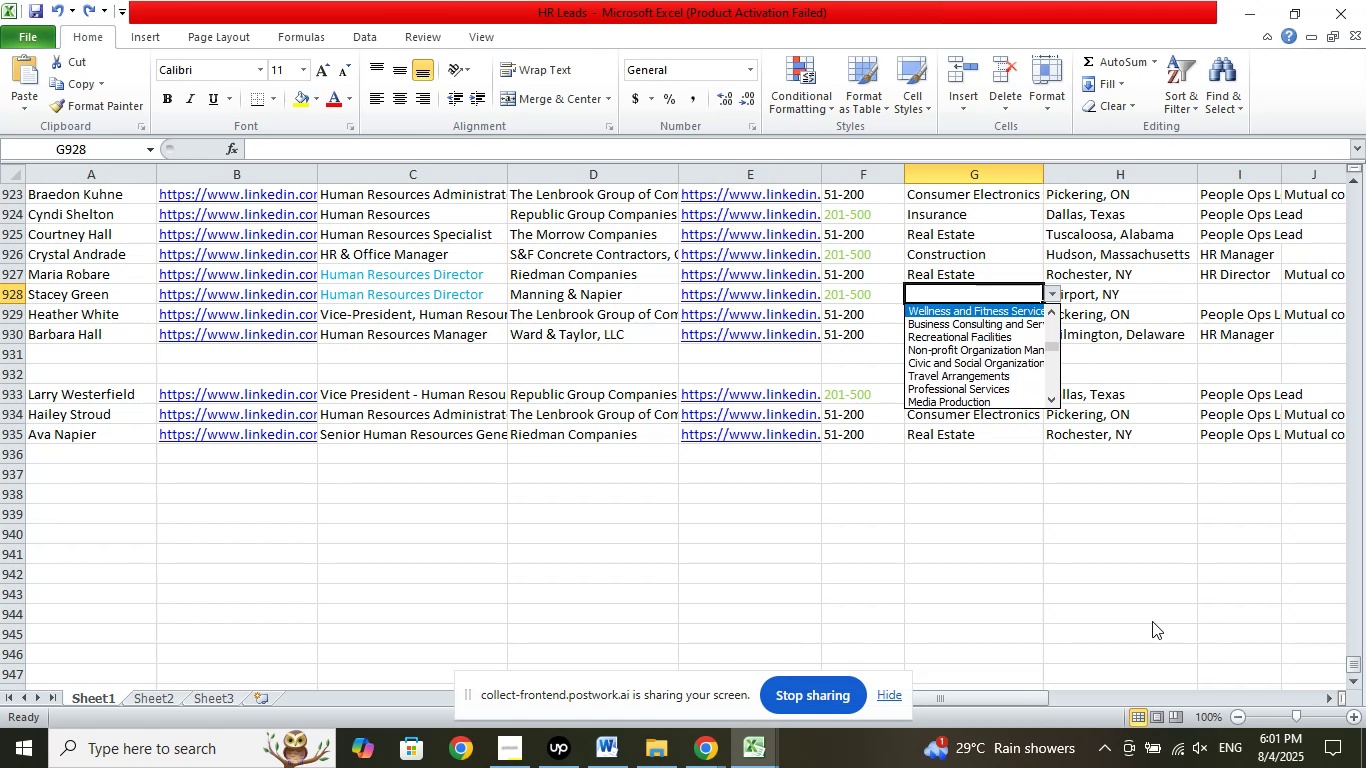 
key(ArrowUp)
 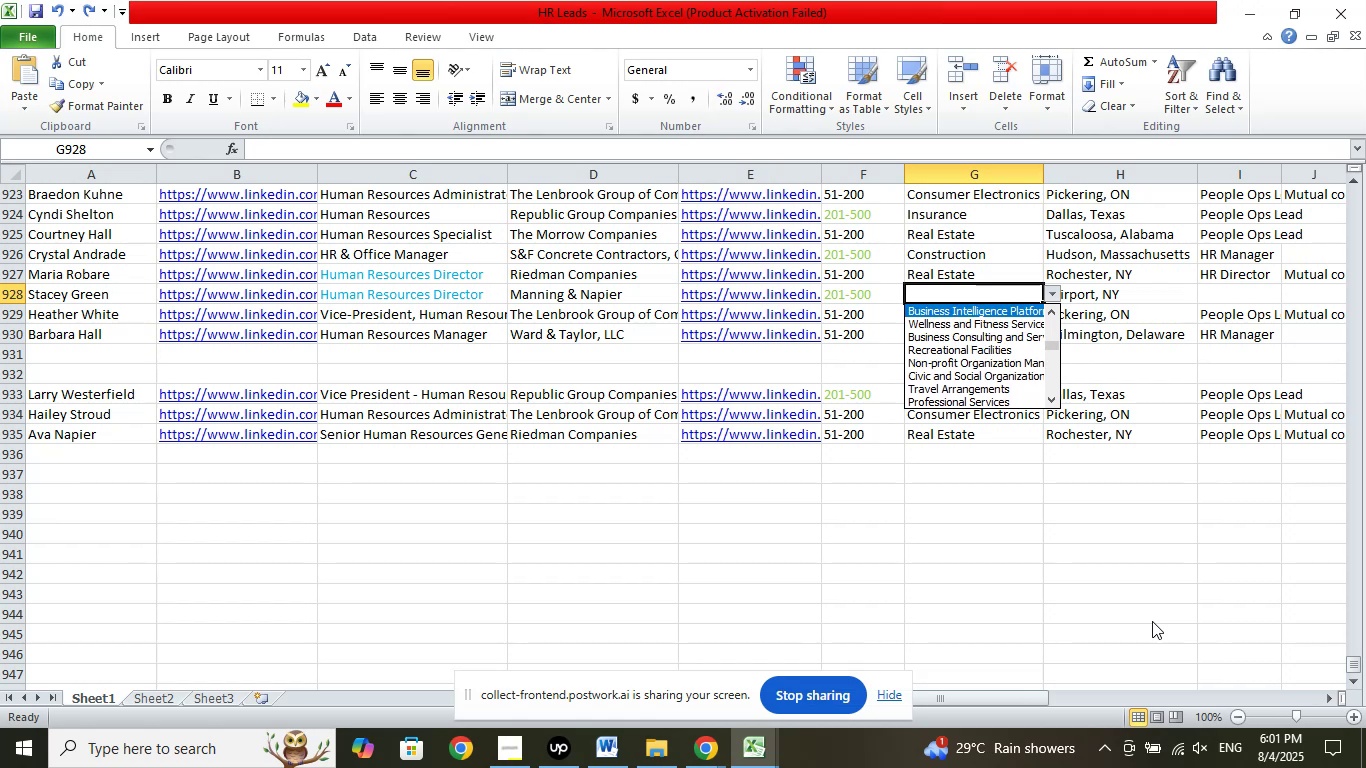 
key(ArrowUp)
 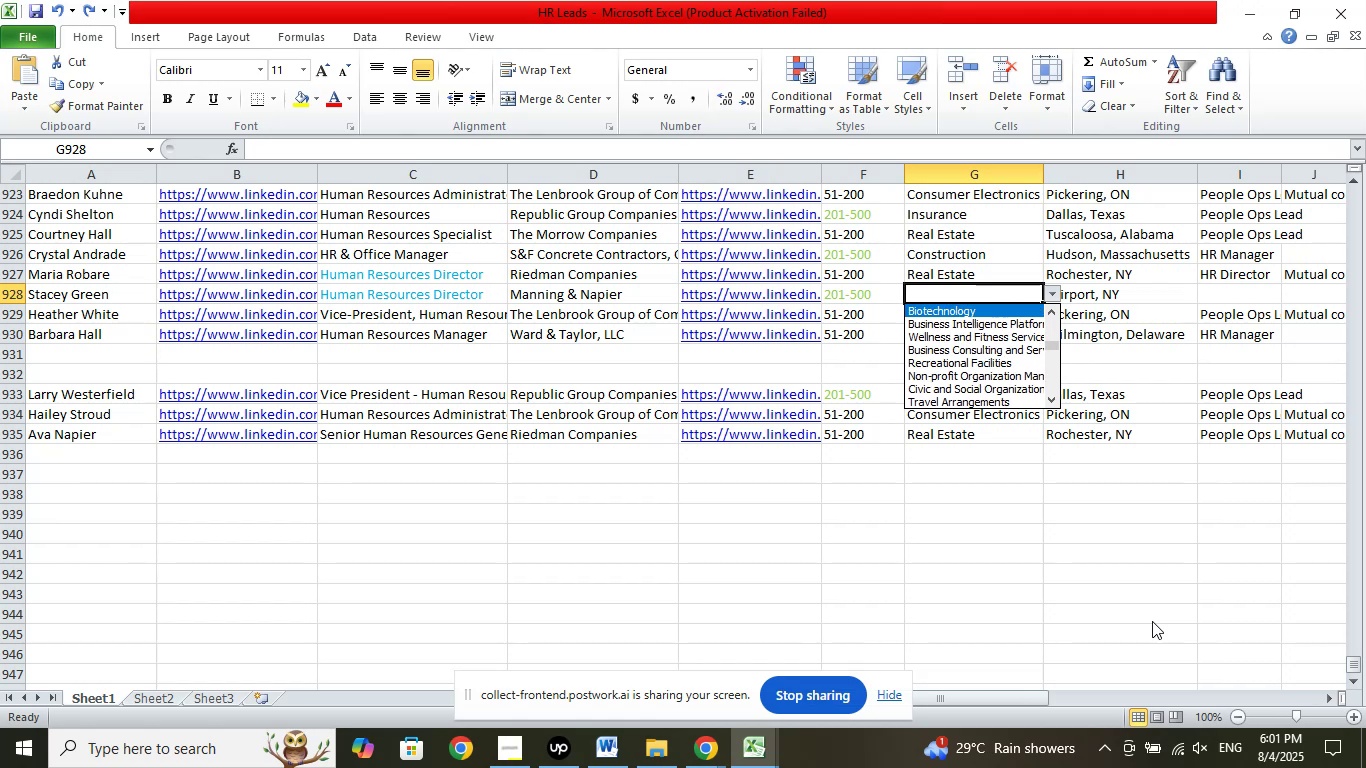 
key(ArrowUp)
 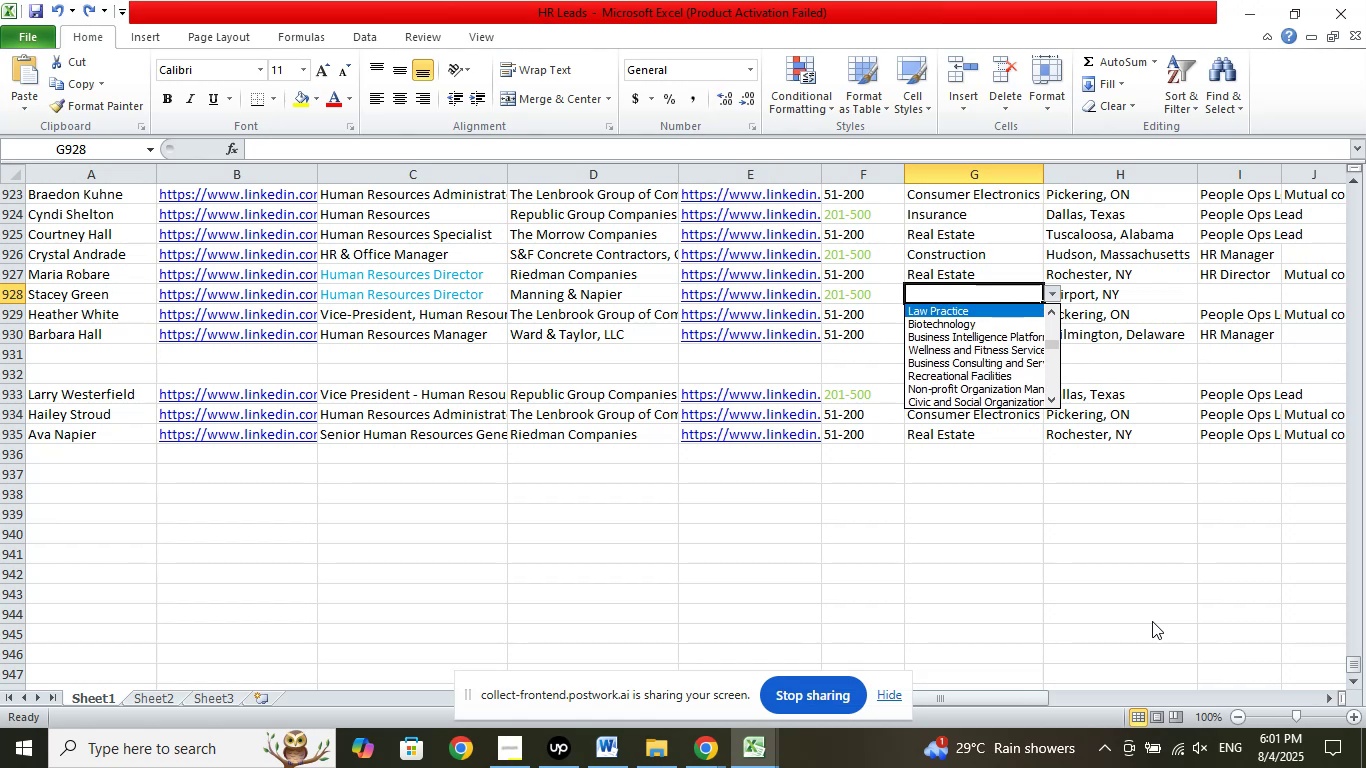 
key(ArrowUp)
 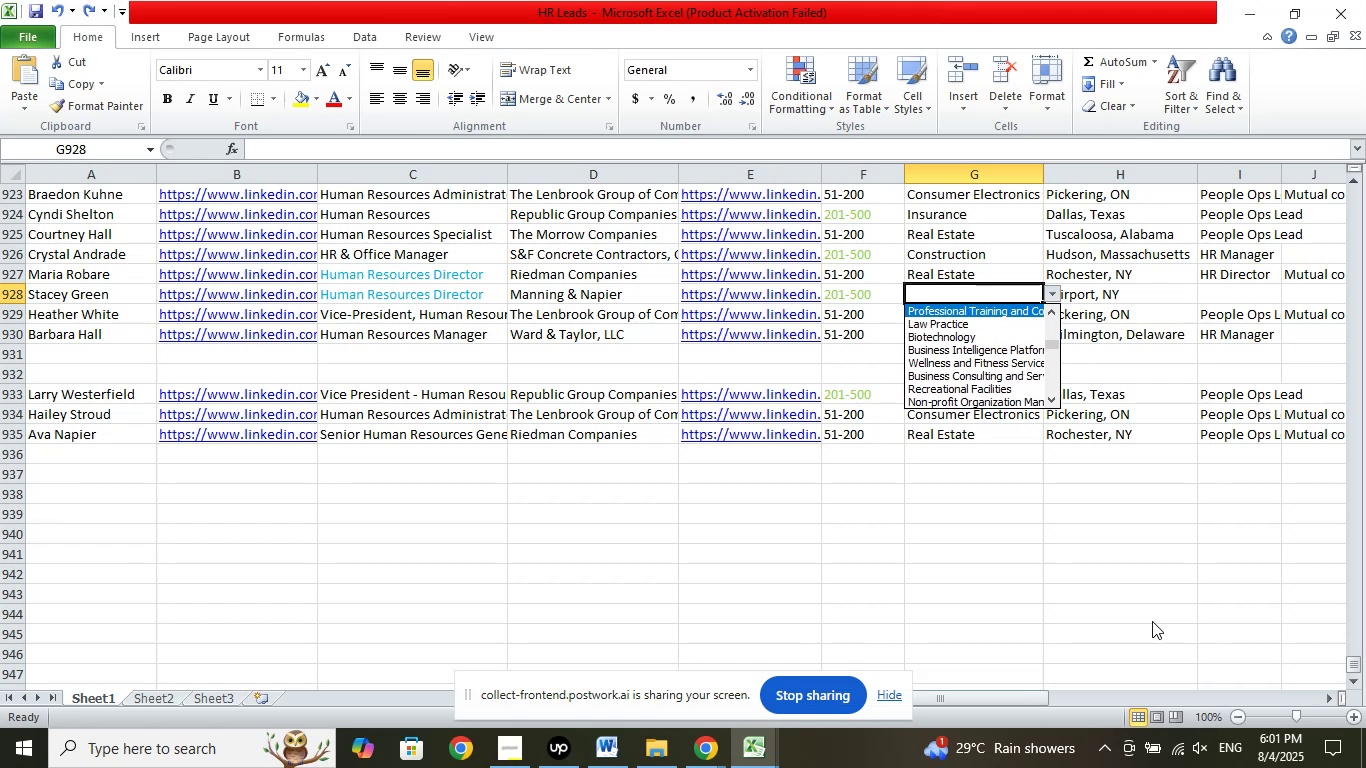 
key(ArrowUp)
 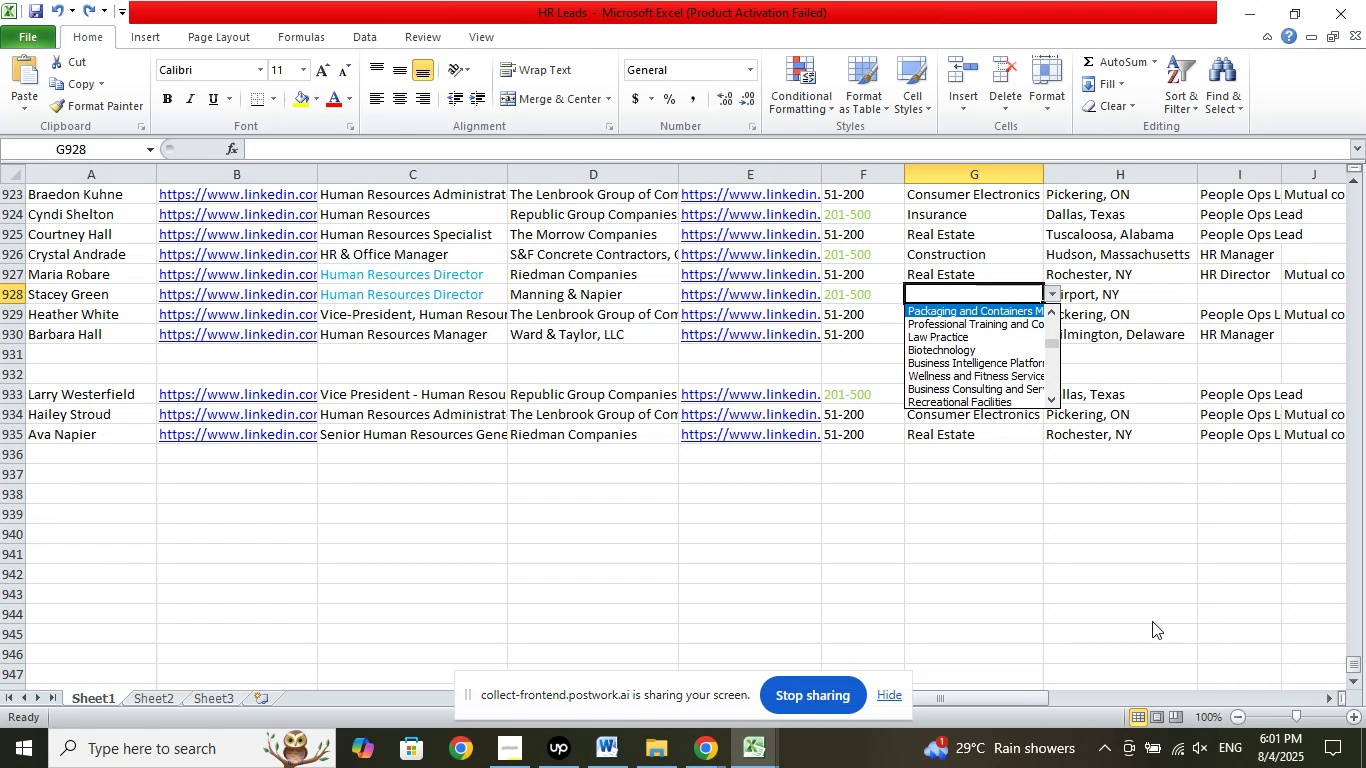 
key(ArrowUp)
 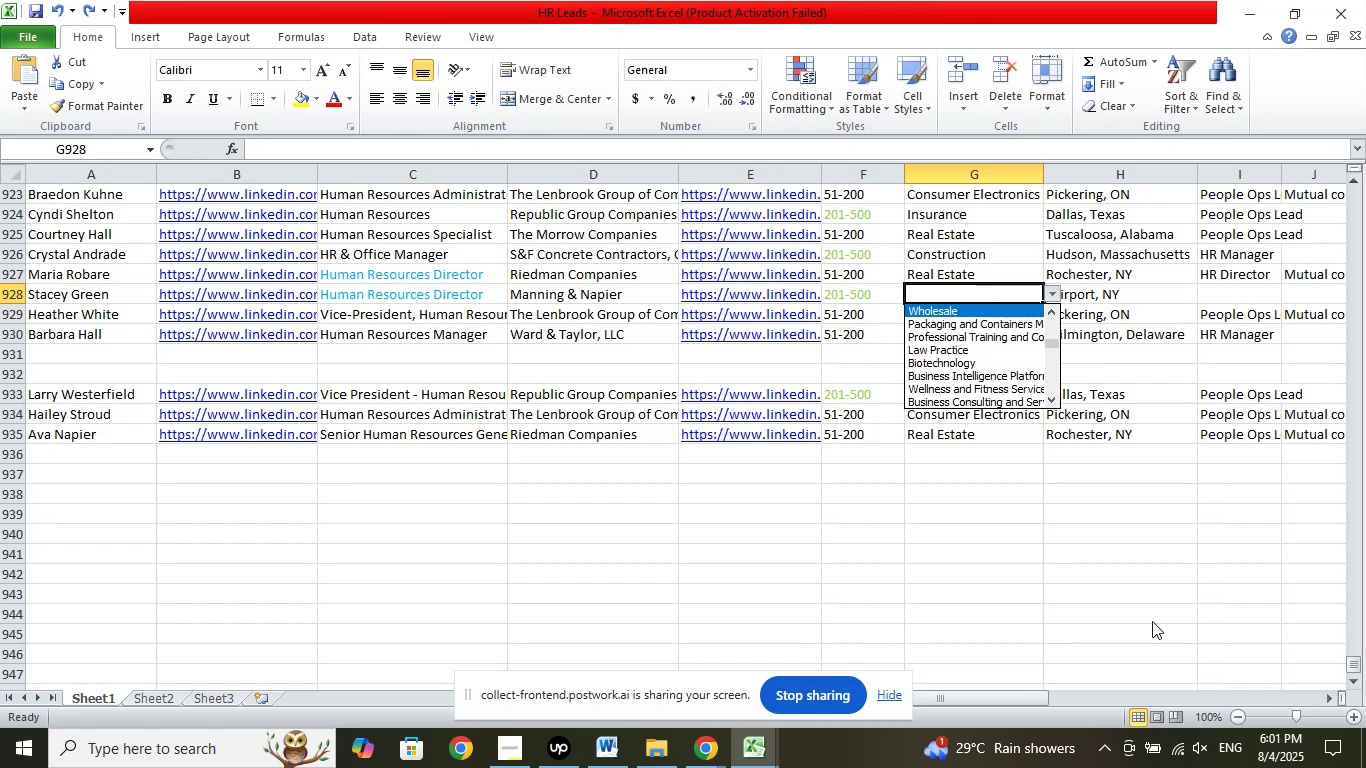 
key(ArrowUp)
 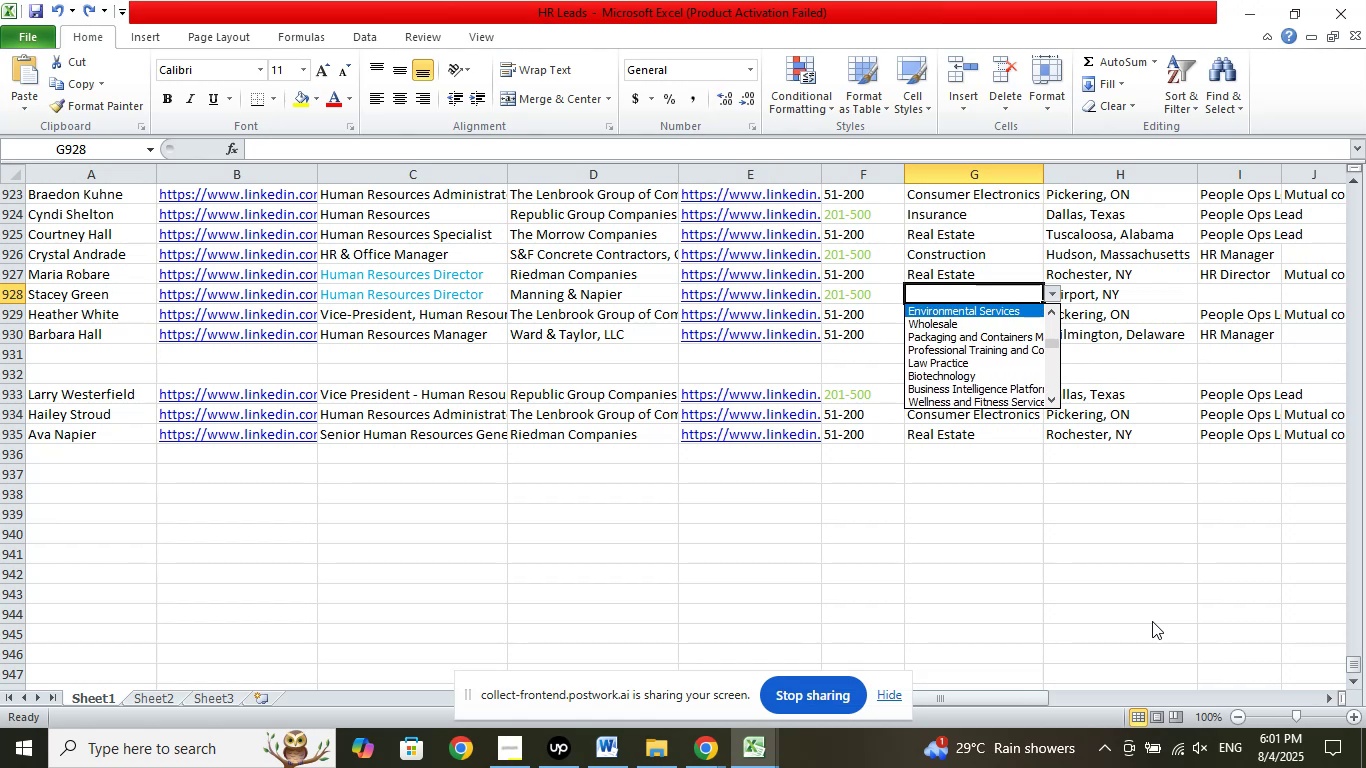 
key(ArrowUp)
 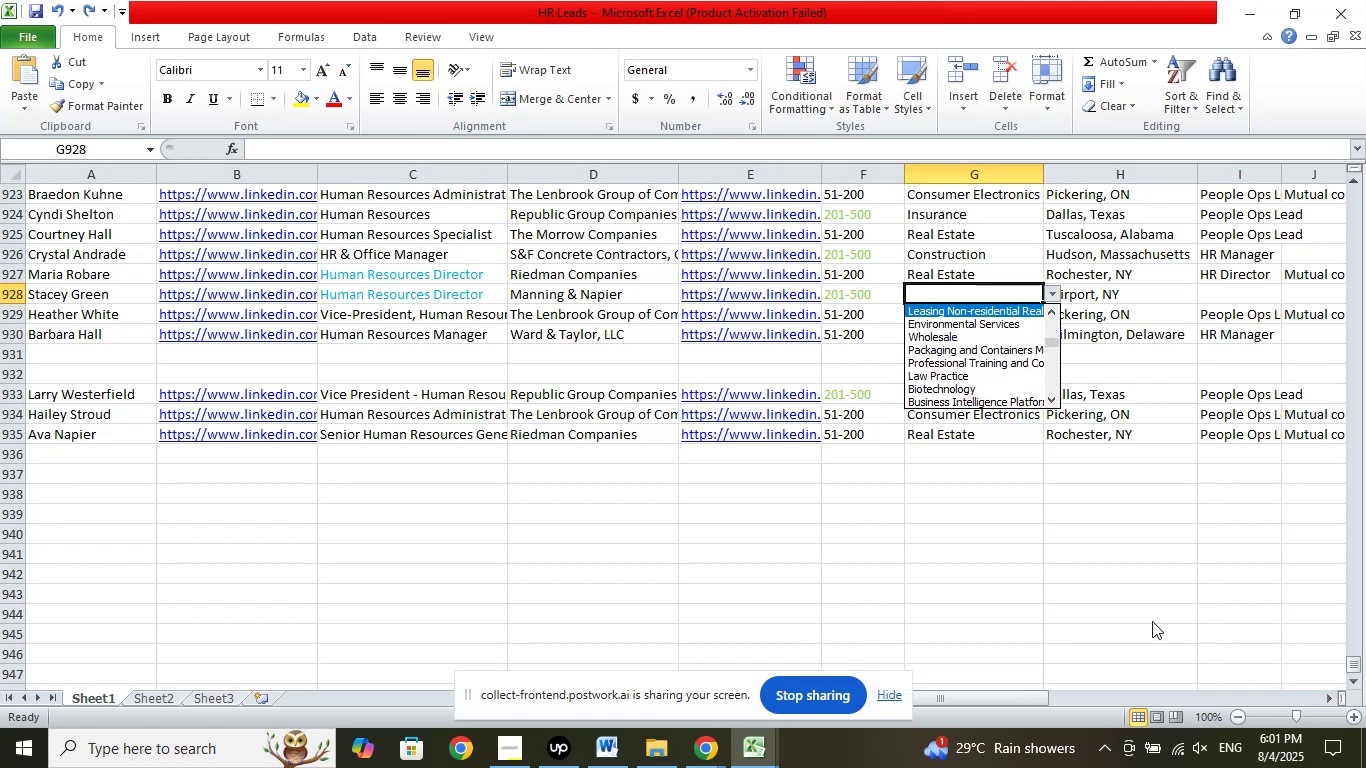 
key(ArrowUp)
 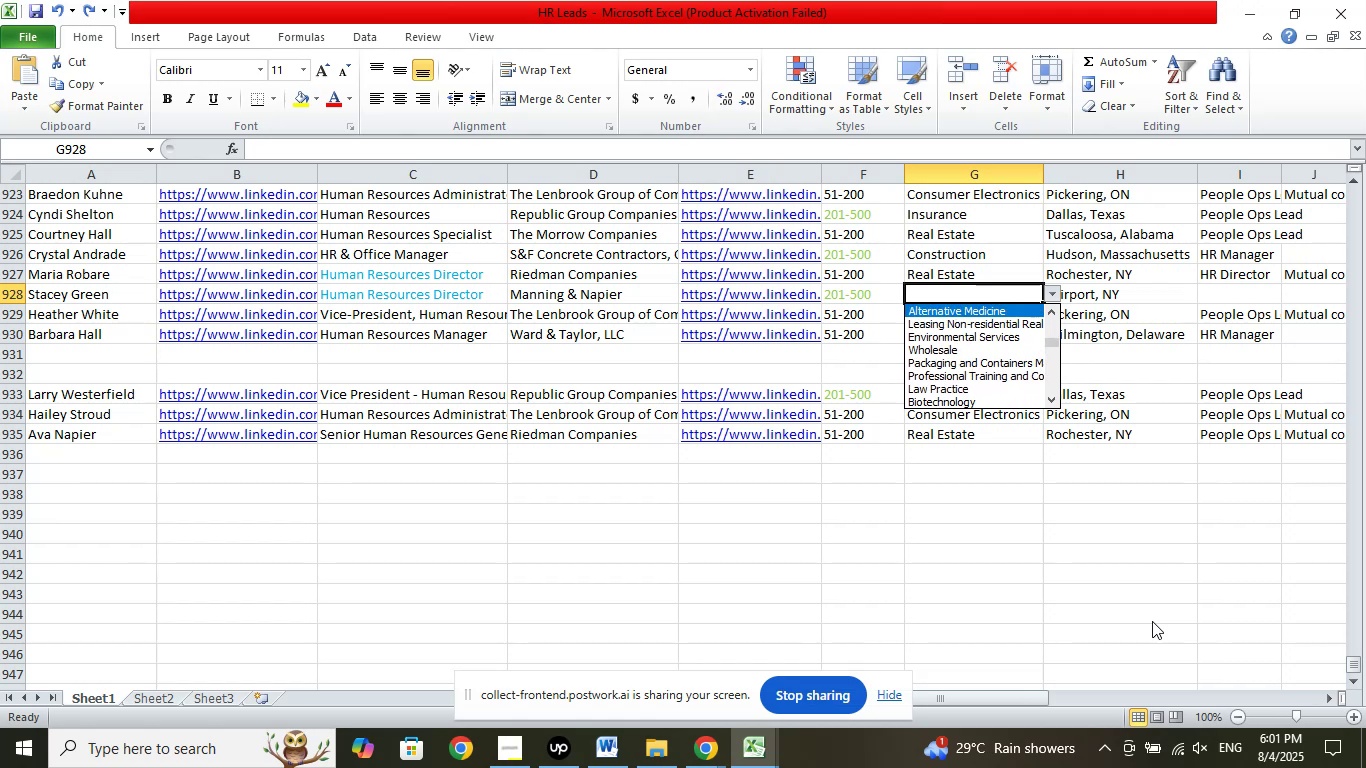 
key(ArrowUp)
 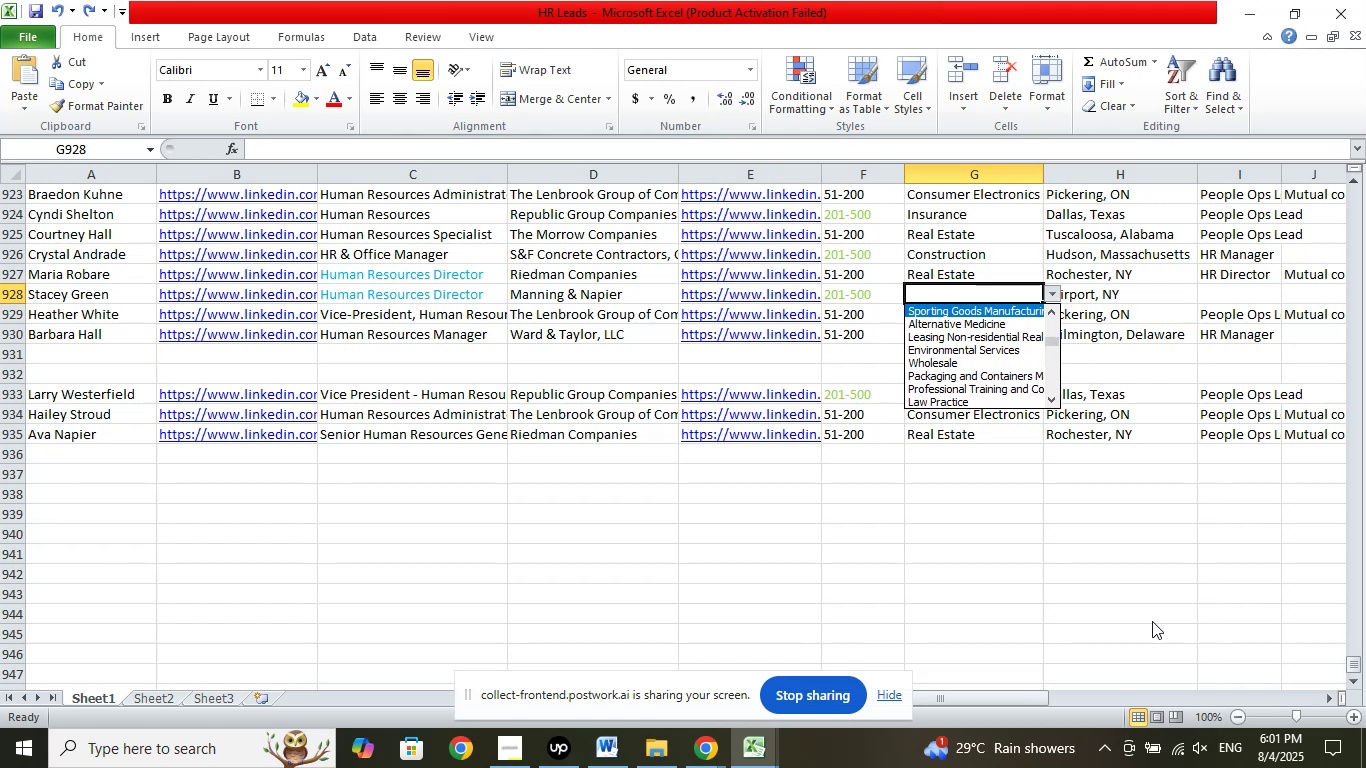 
key(ArrowUp)
 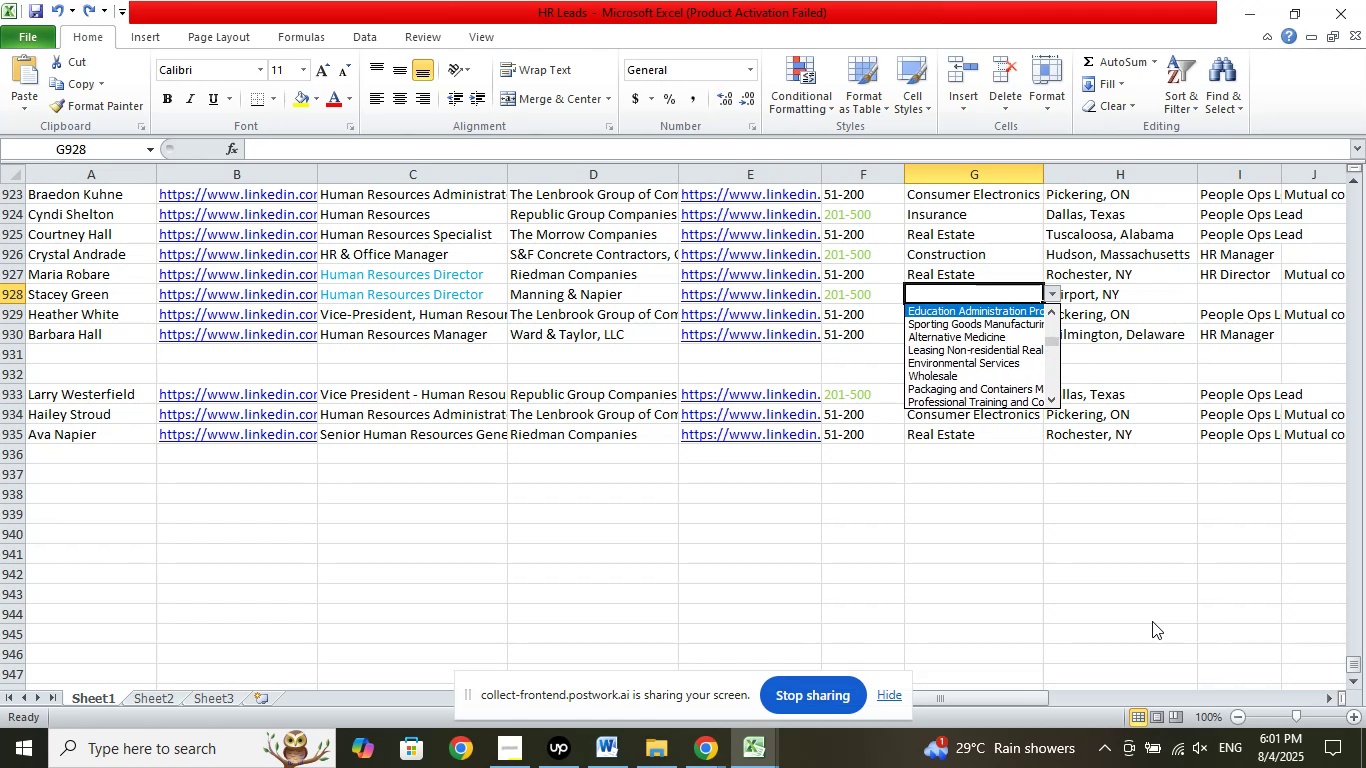 
key(ArrowUp)
 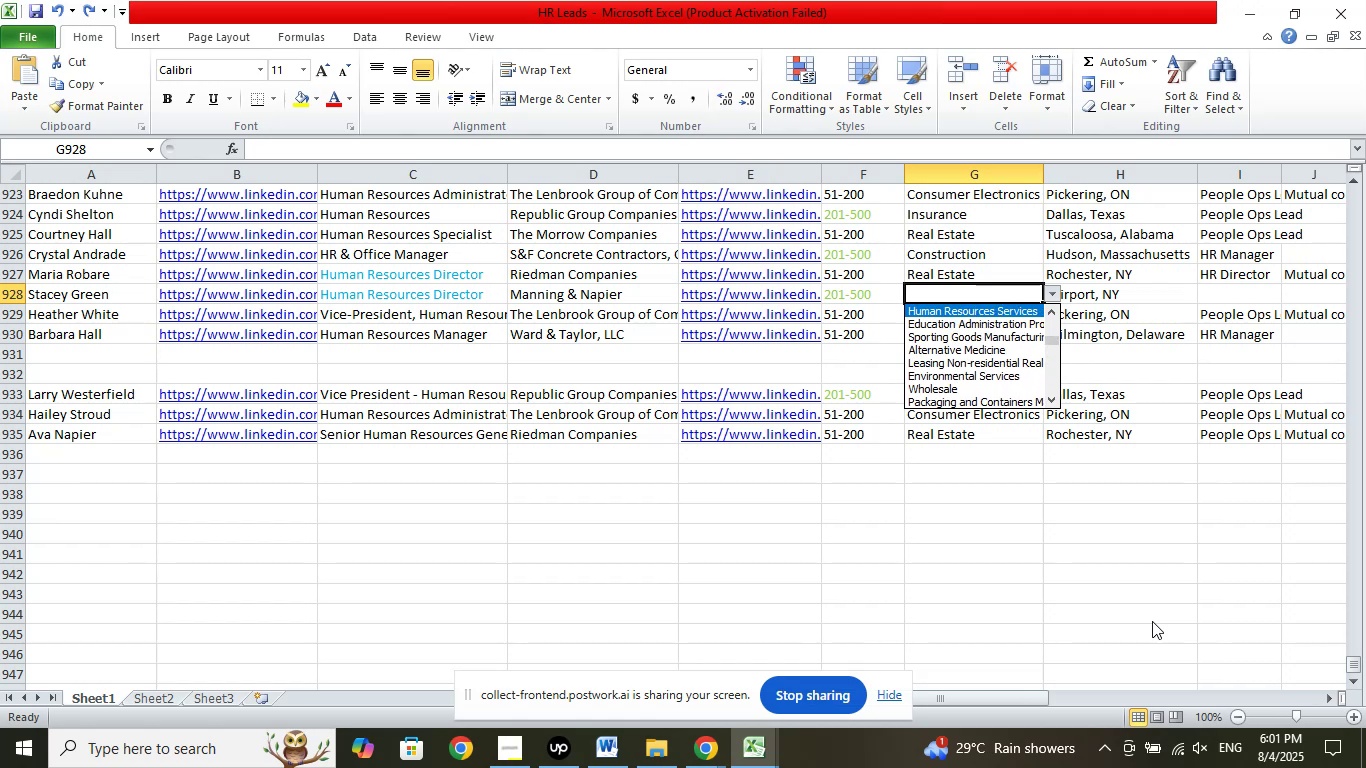 
key(ArrowUp)
 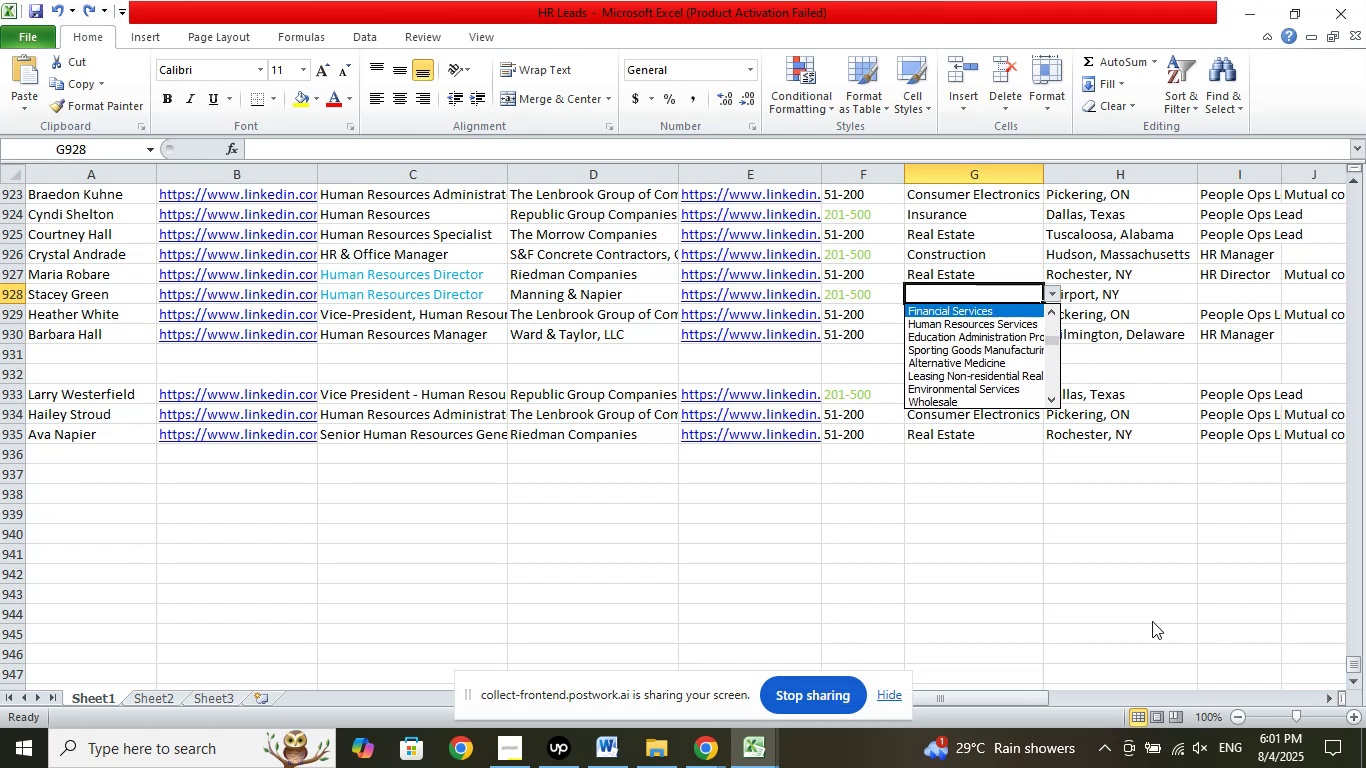 
key(ArrowUp)
 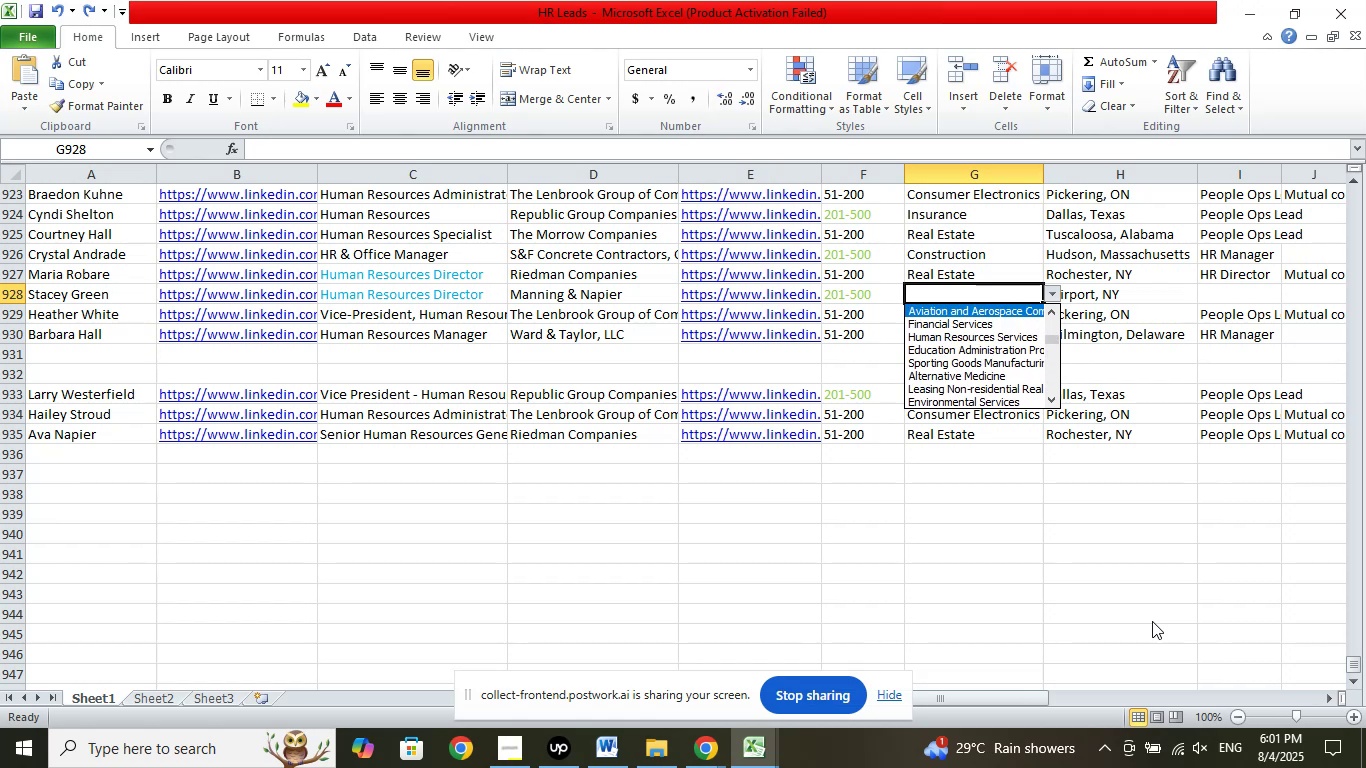 
key(ArrowDown)
 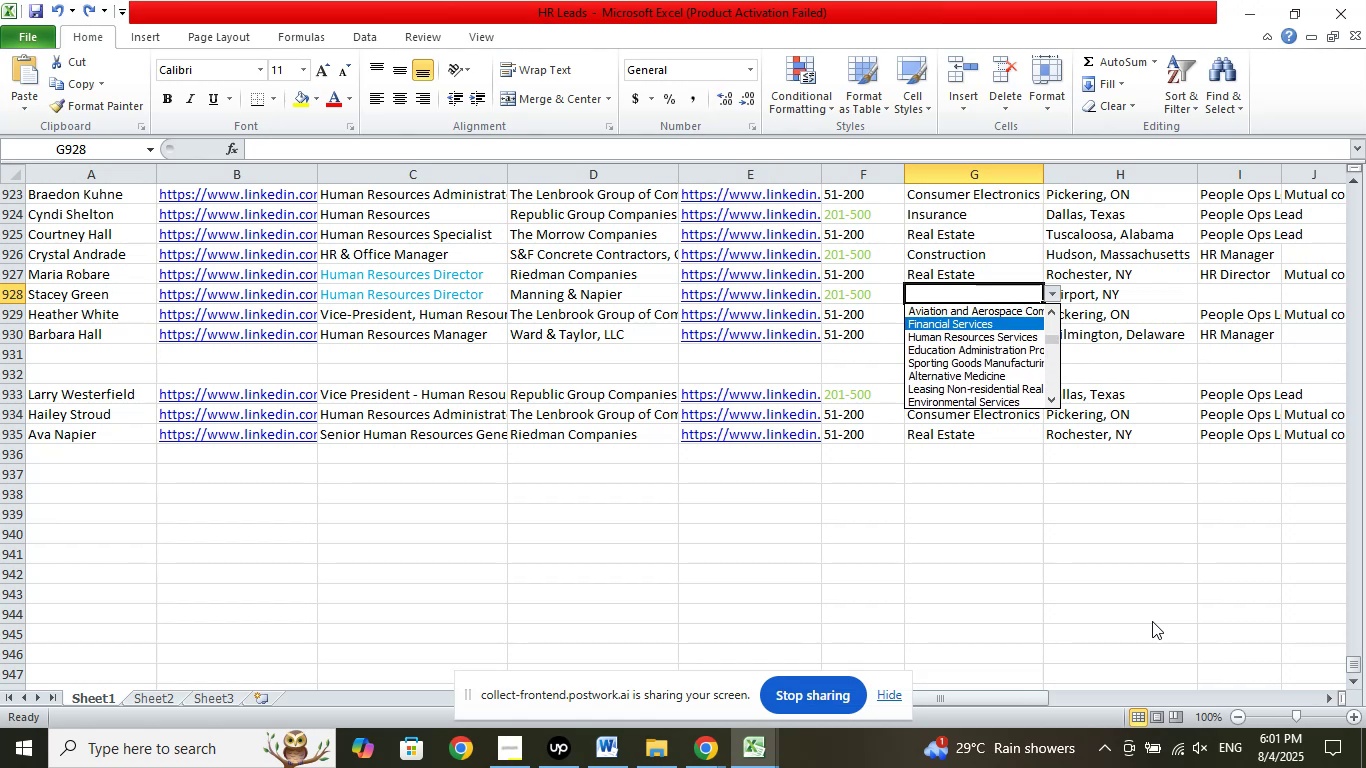 
key(Enter)
 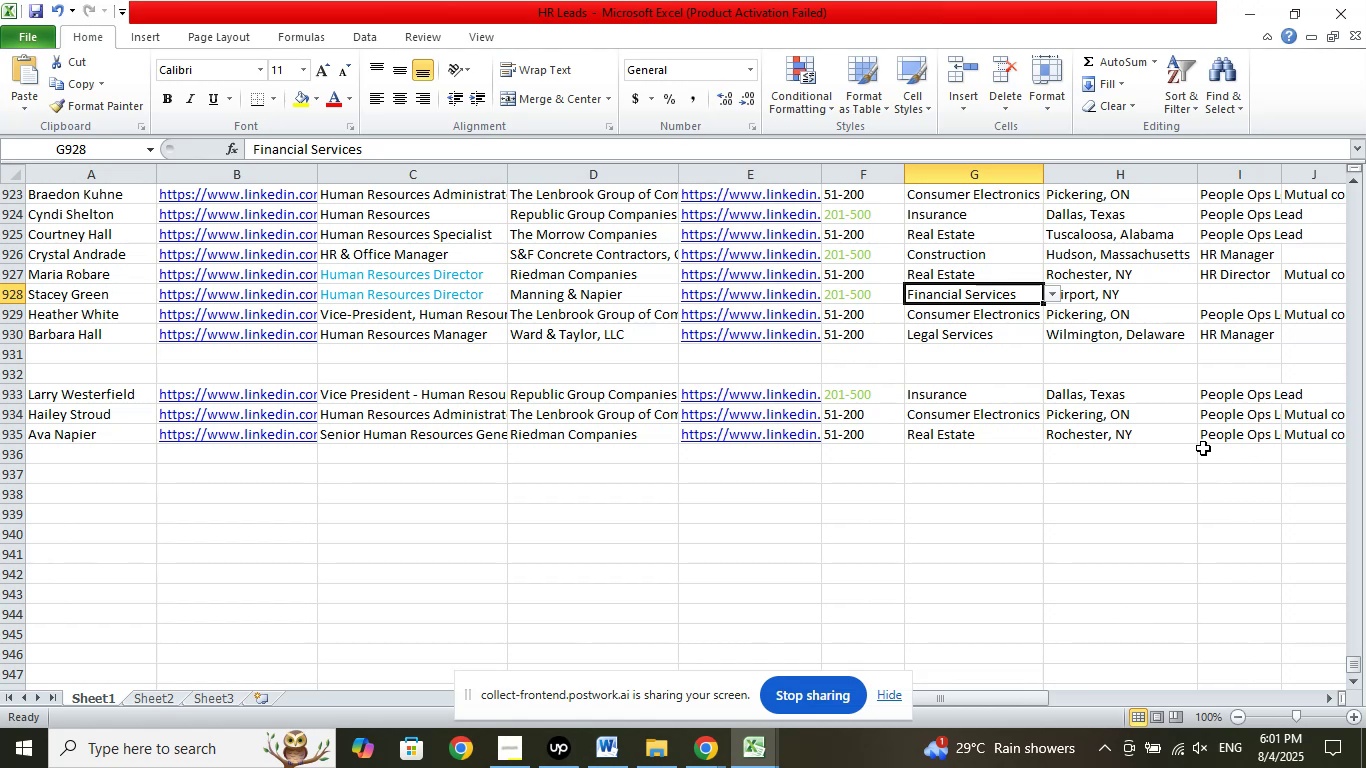 
left_click([1154, 293])
 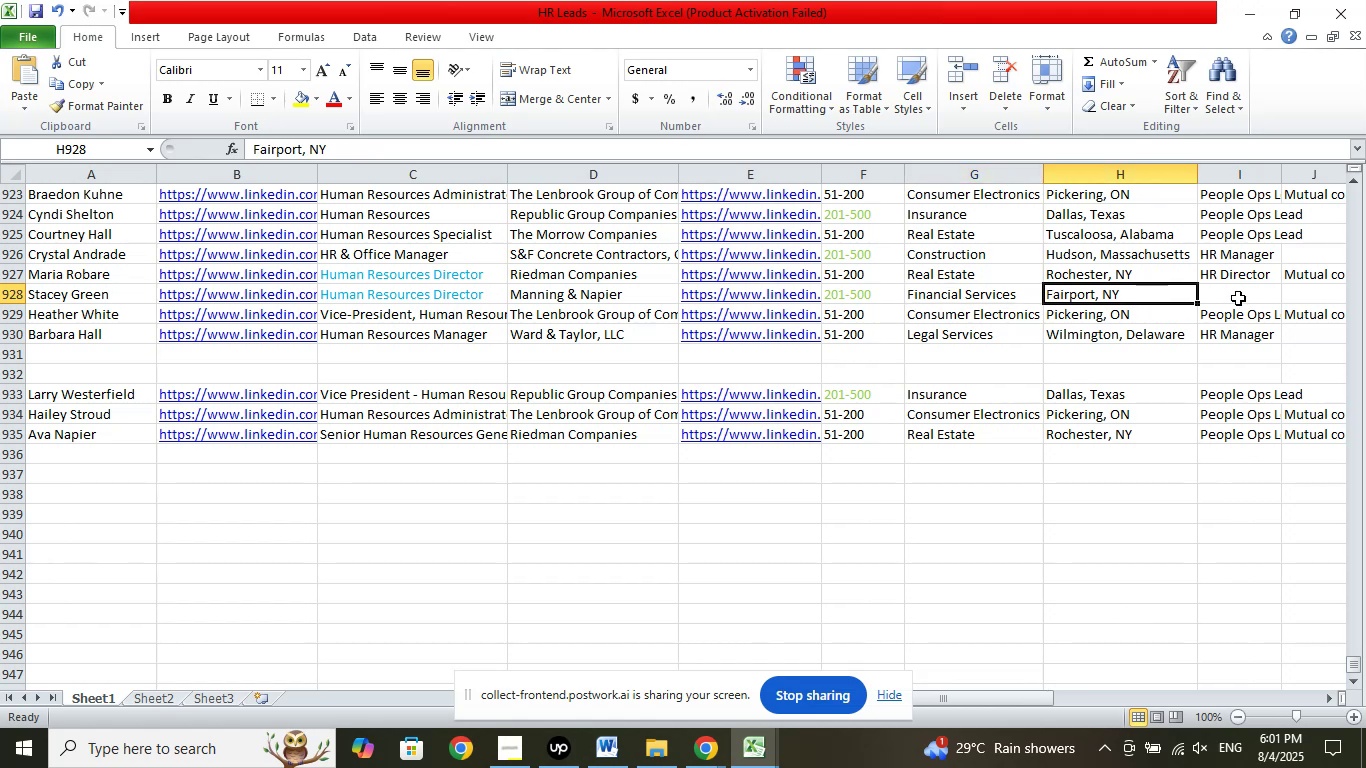 
left_click([1238, 298])
 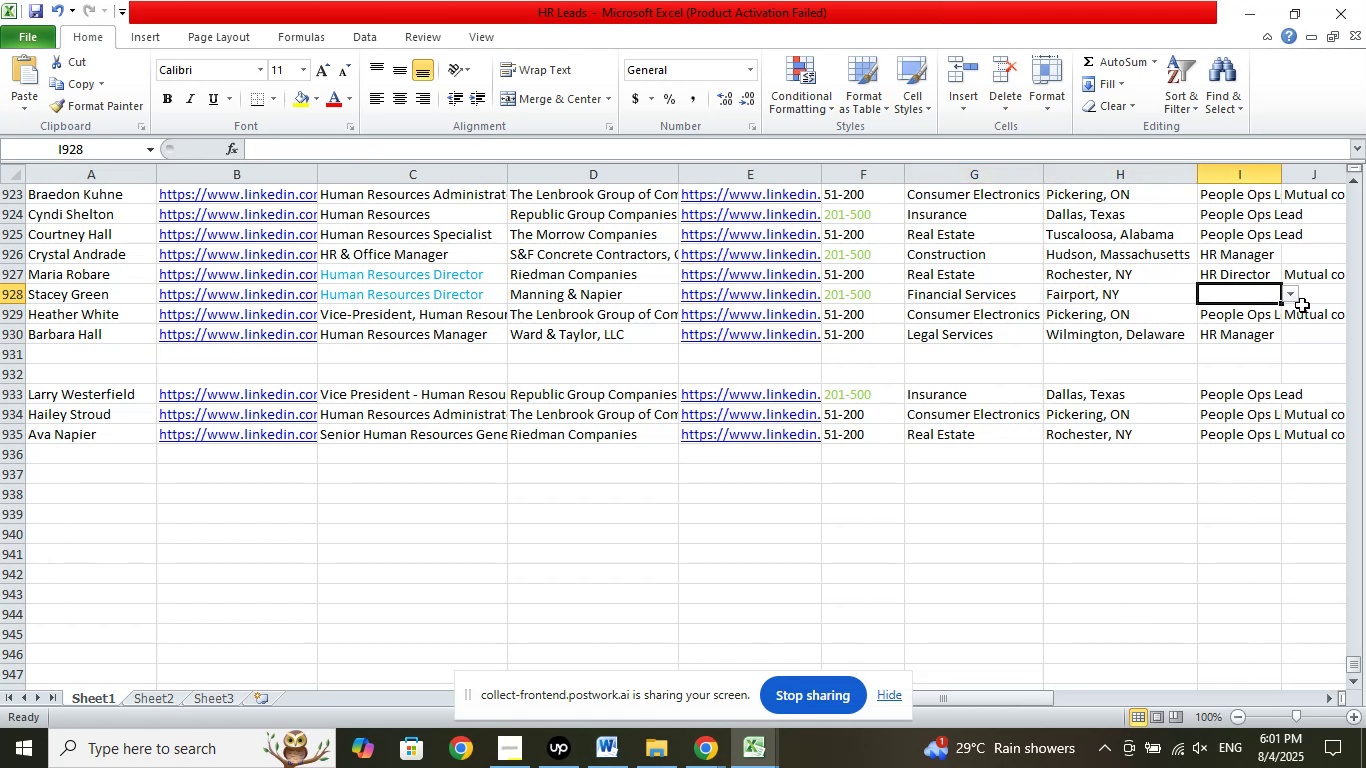 
left_click([1289, 290])
 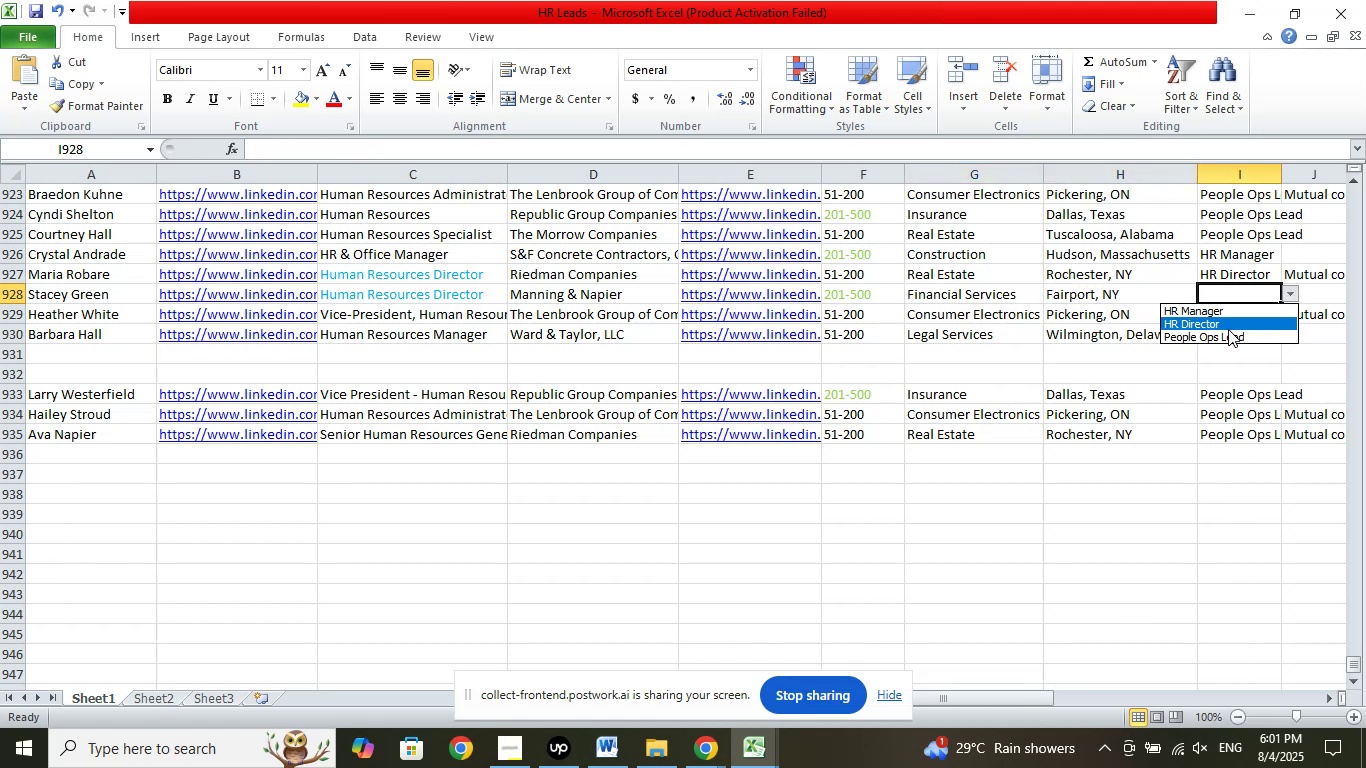 
left_click([1228, 329])
 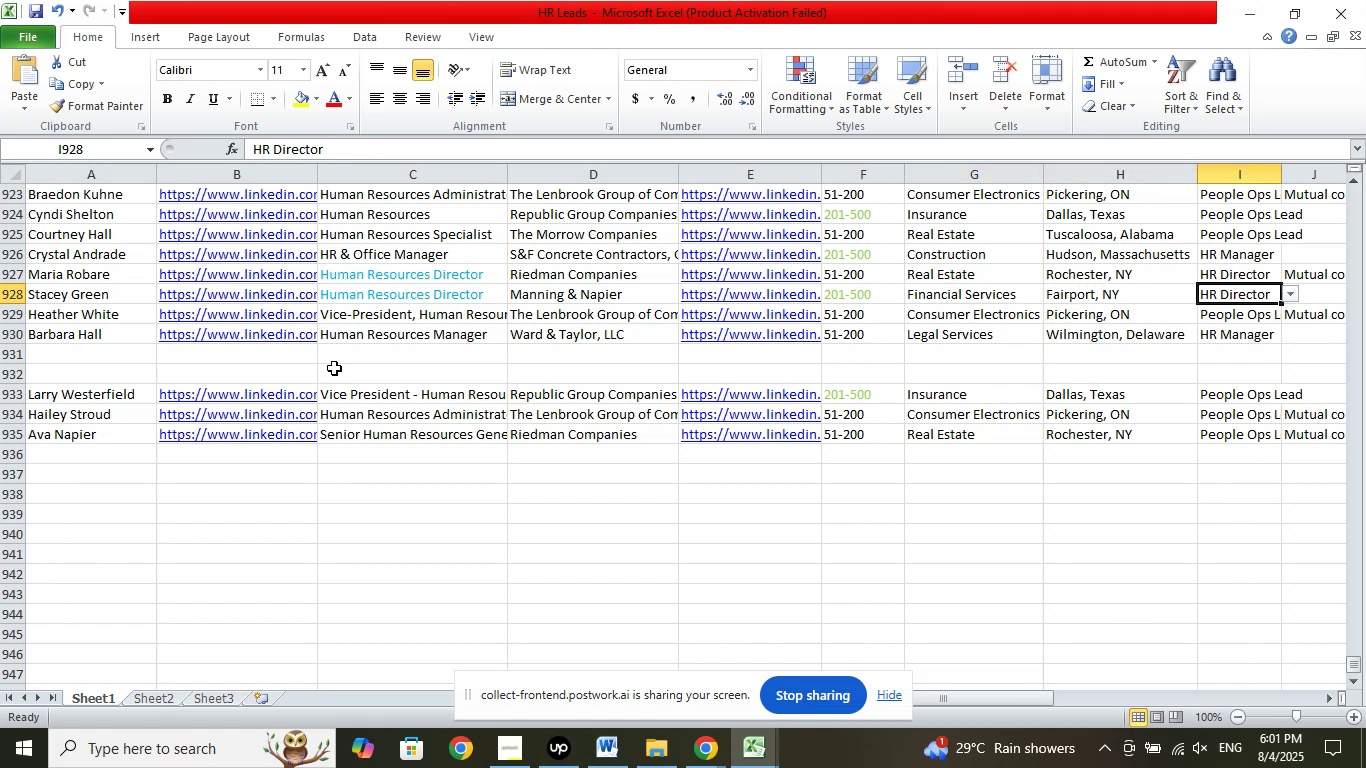 
left_click([123, 362])
 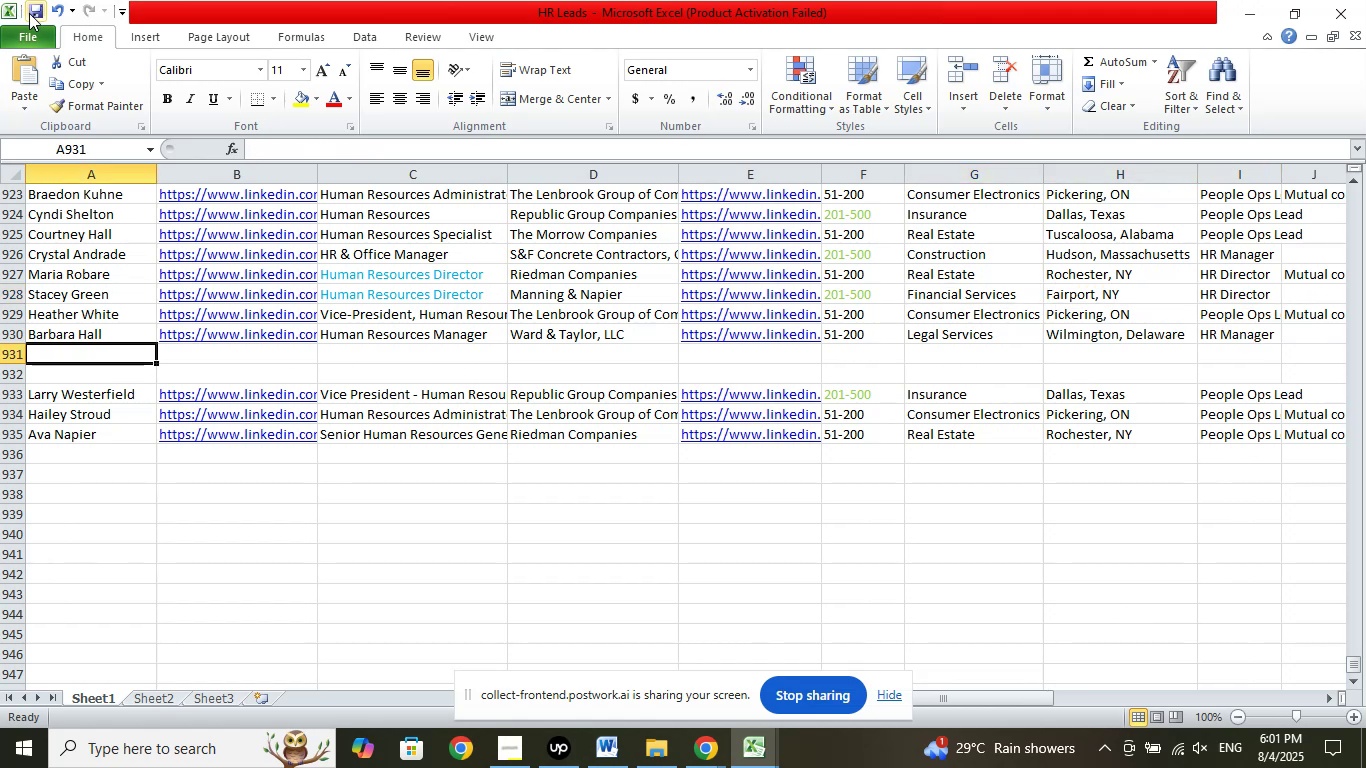 
left_click([37, 9])
 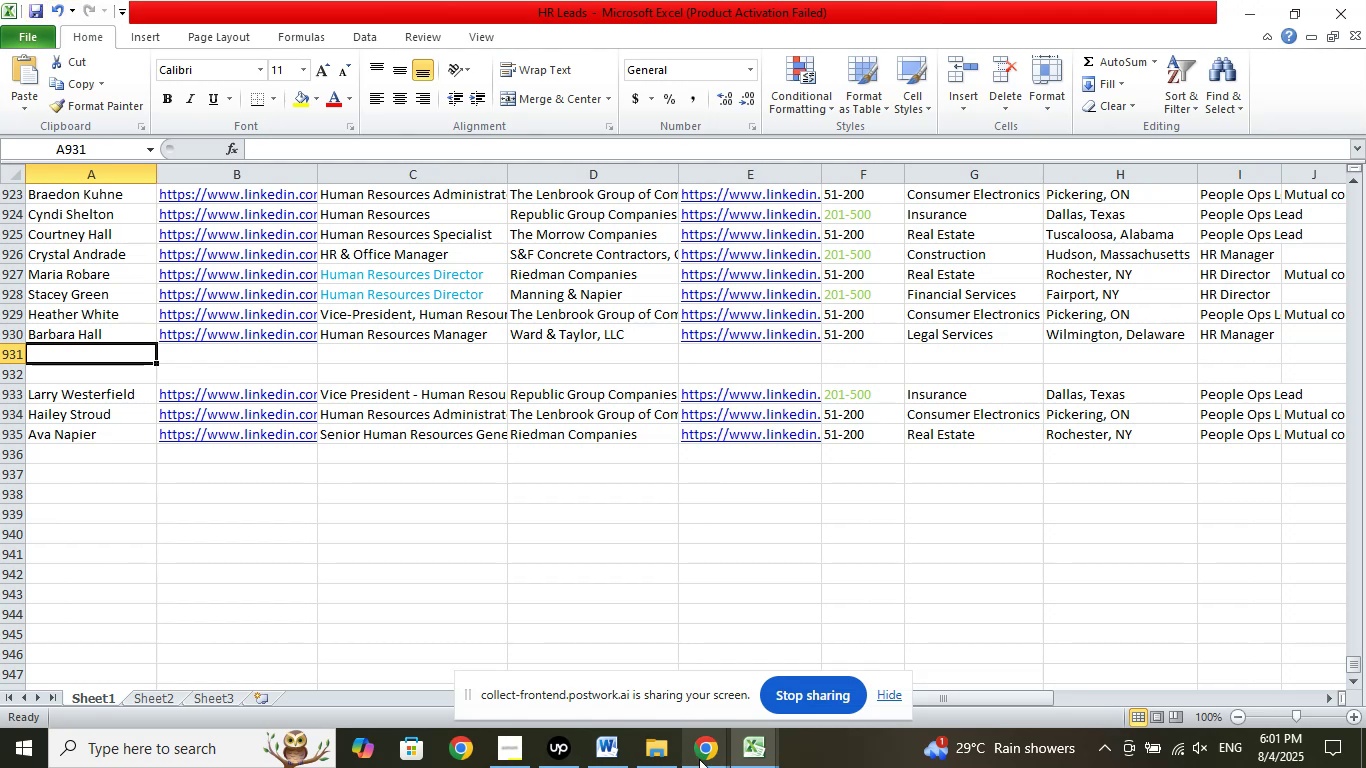 
double_click([645, 693])
 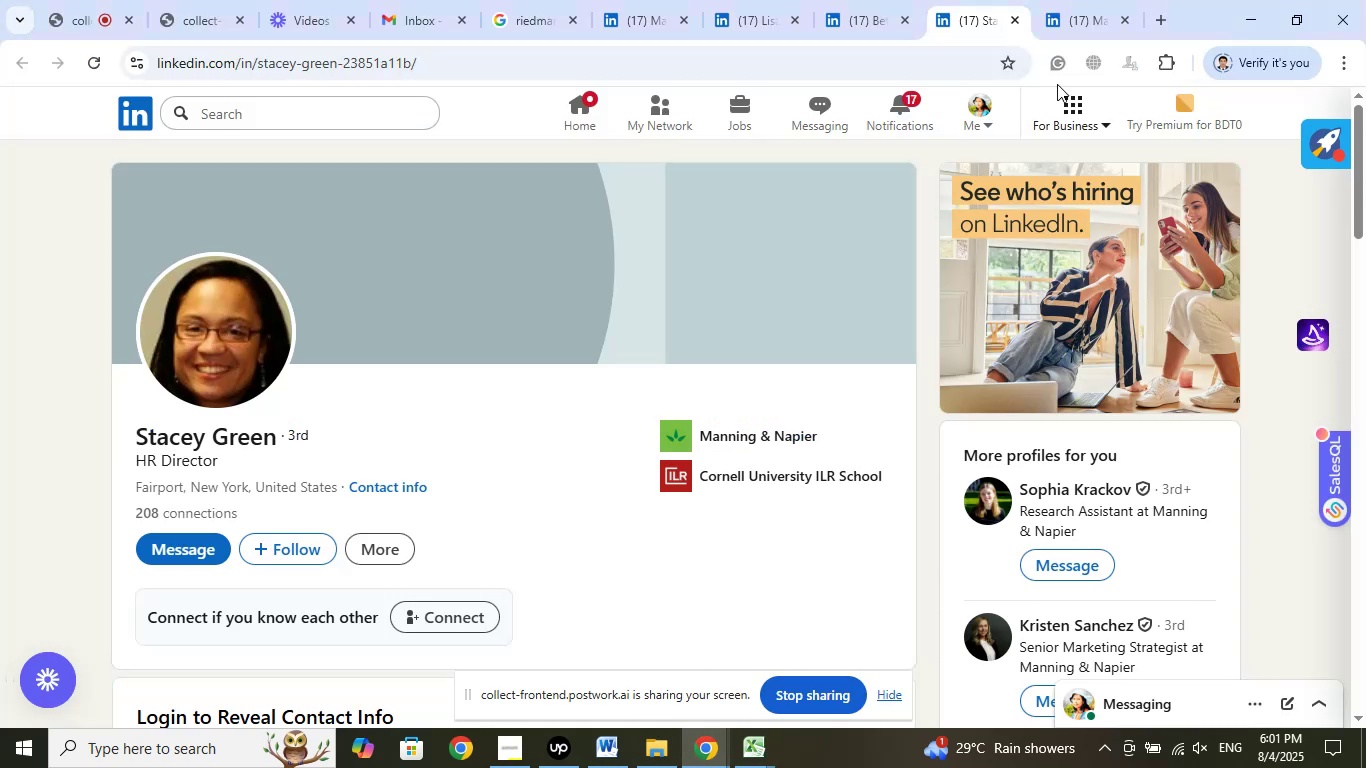 
left_click([1104, 8])
 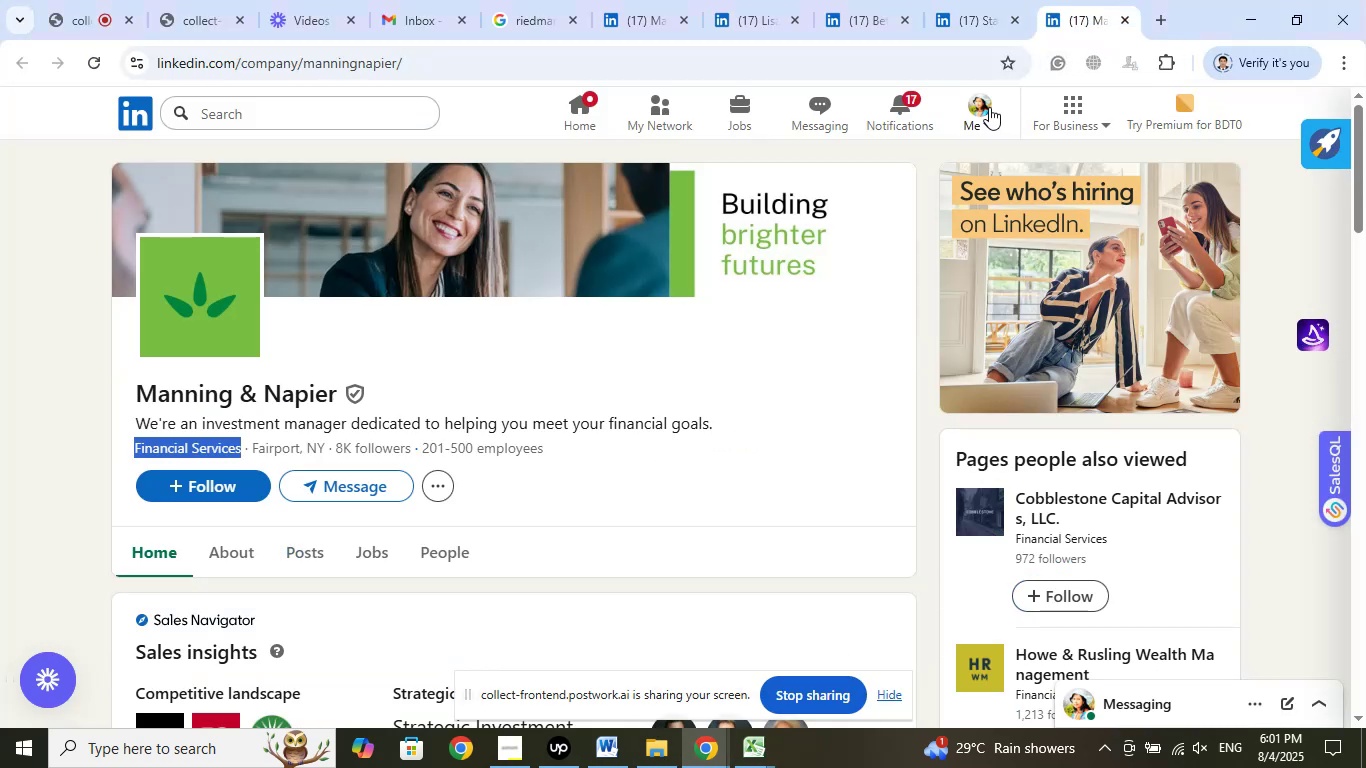 
left_click([975, 13])
 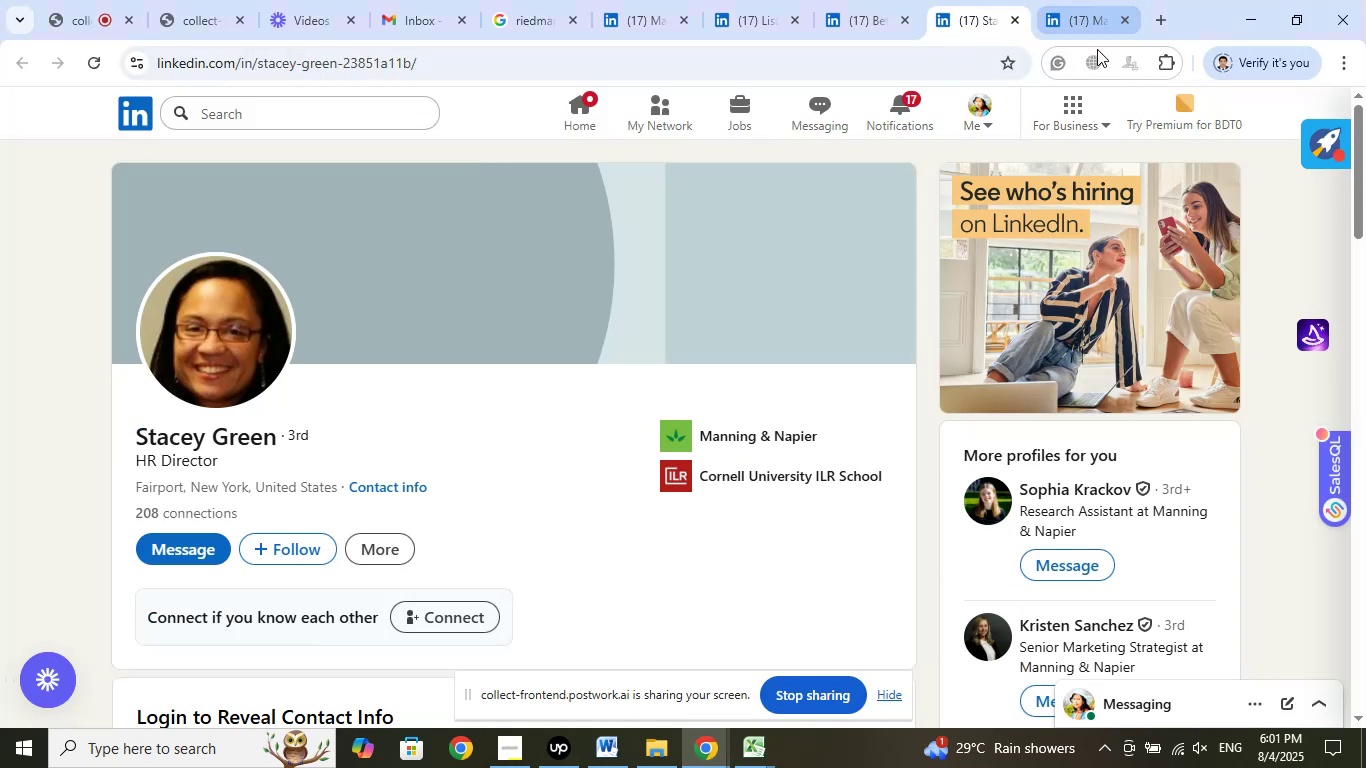 
scroll: coordinate [1129, 514], scroll_direction: down, amount: 7.0
 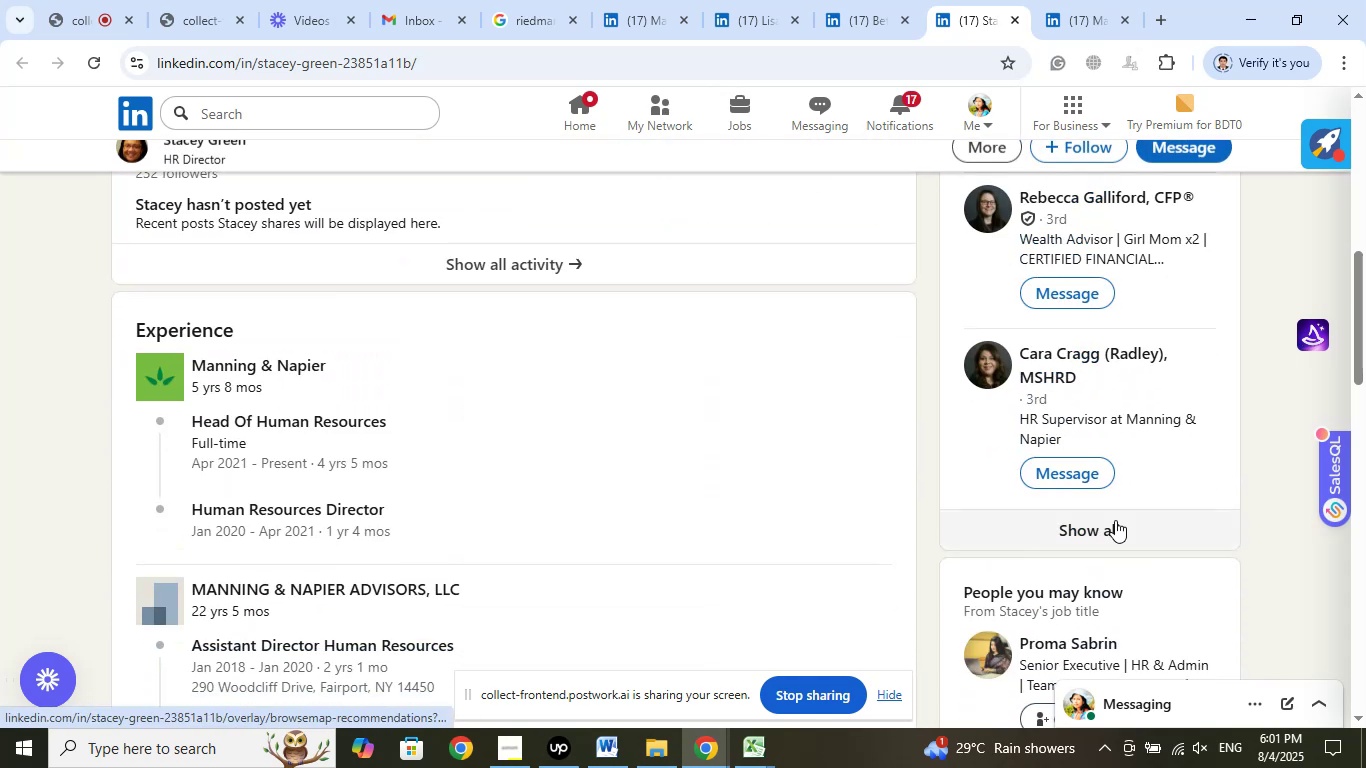 
scroll: coordinate [1098, 473], scroll_direction: up, amount: 3.0
 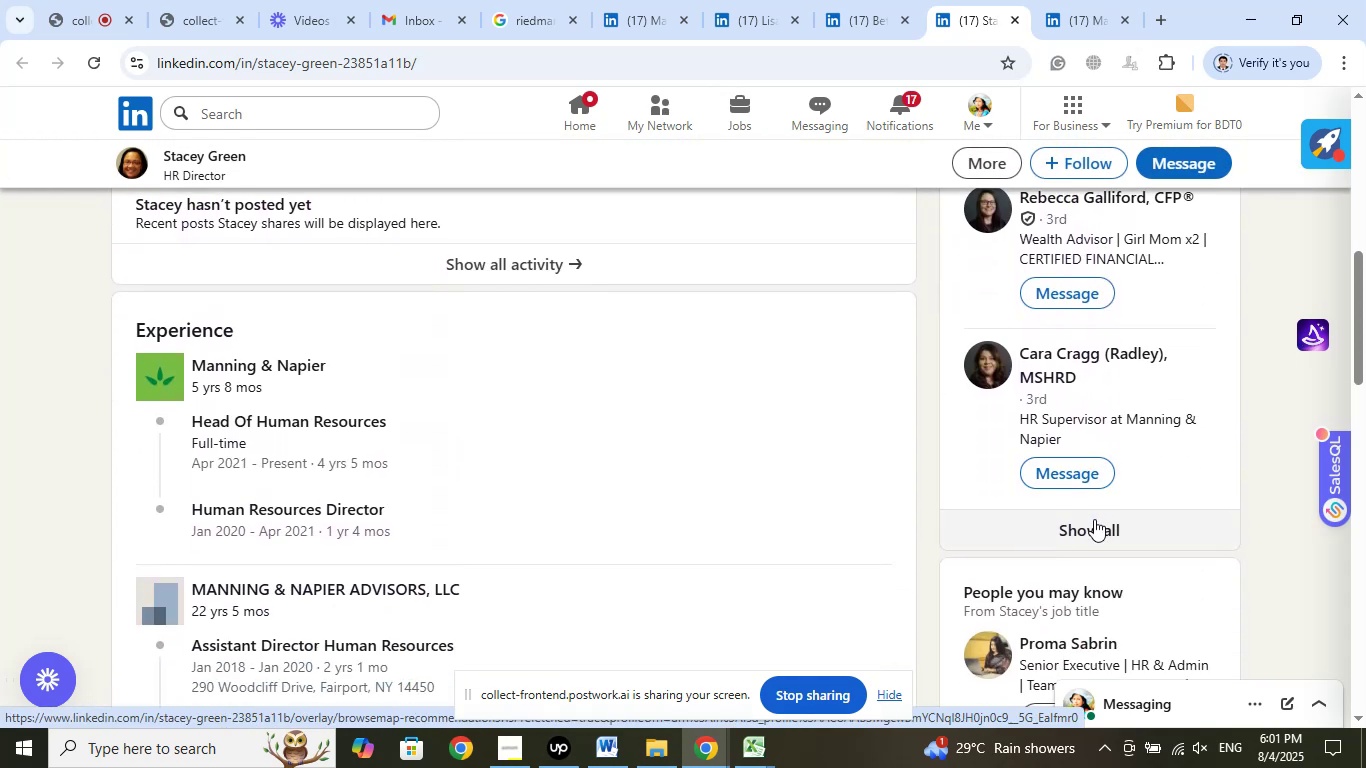 
left_click([1094, 519])
 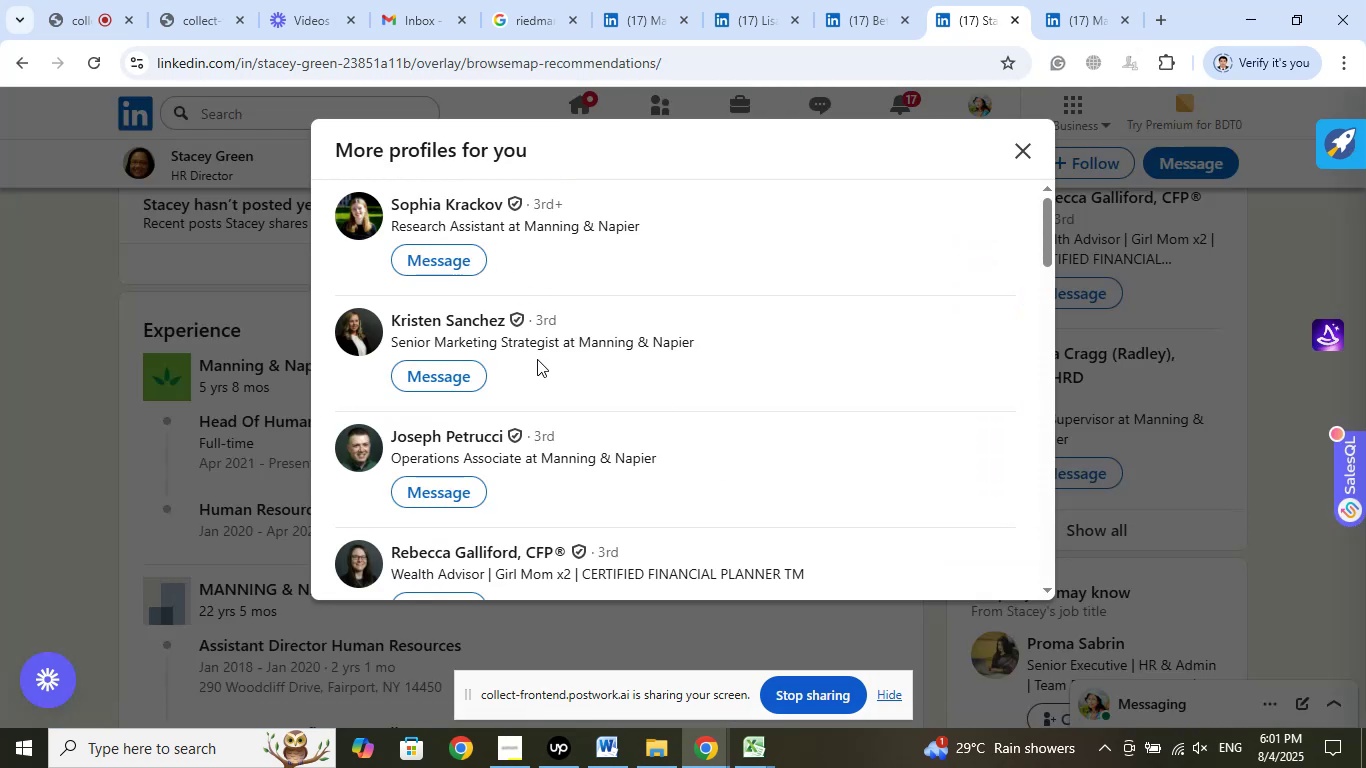 
wait(5.19)
 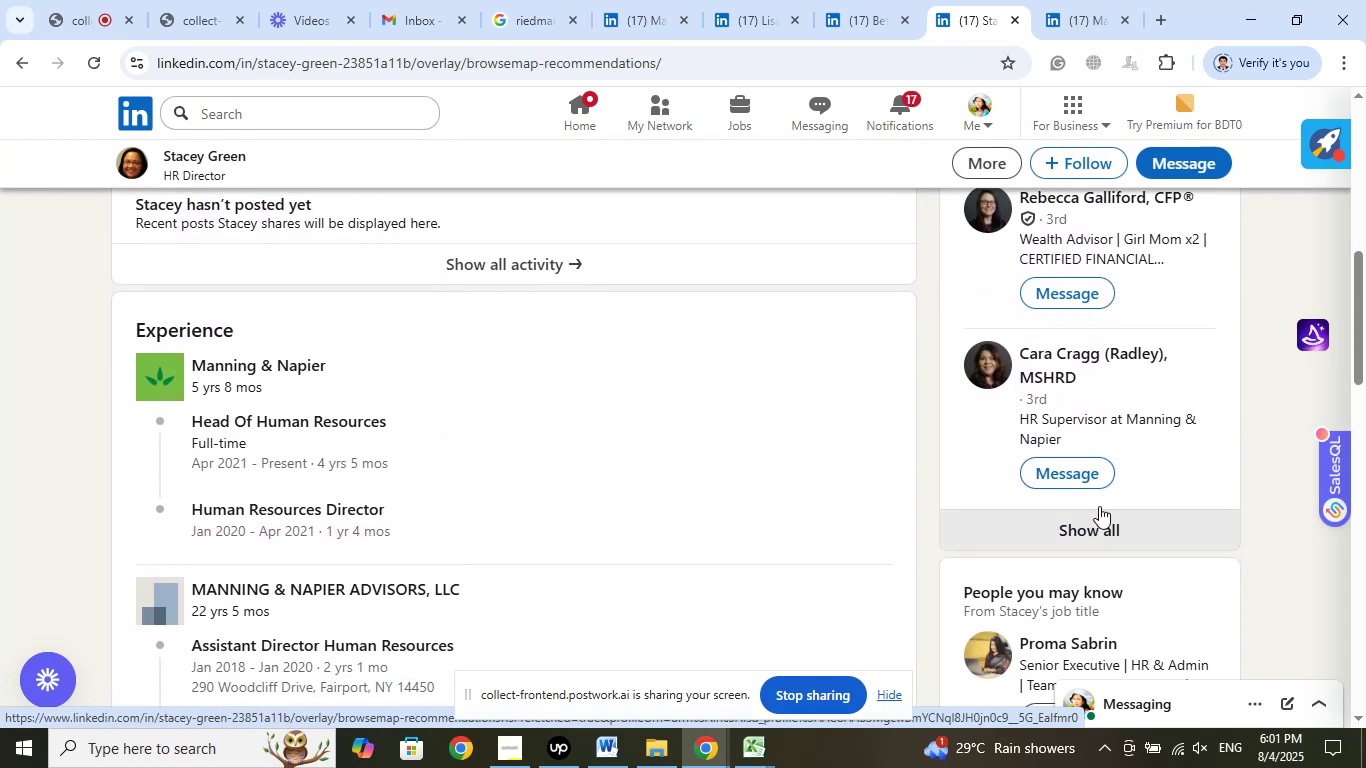 
scroll: coordinate [775, 418], scroll_direction: down, amount: 4.0
 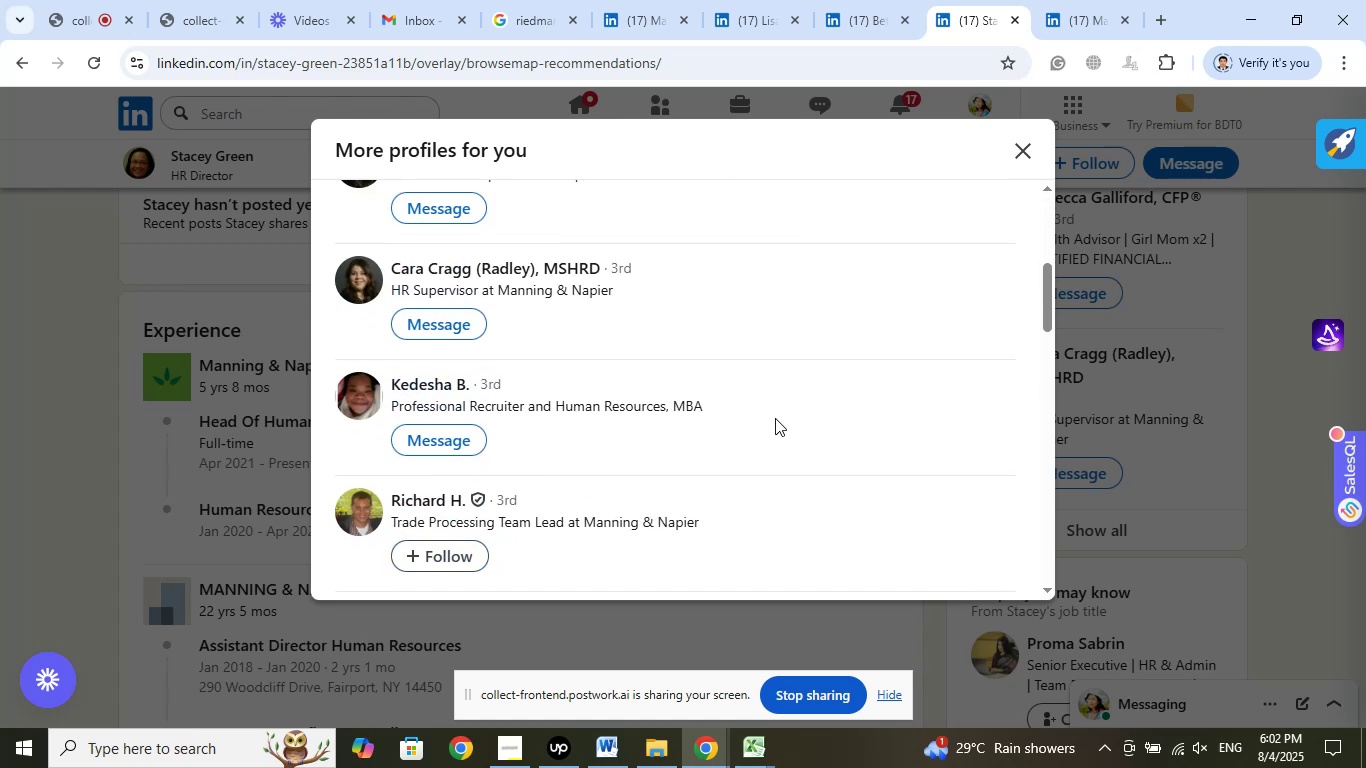 
wait(7.98)
 